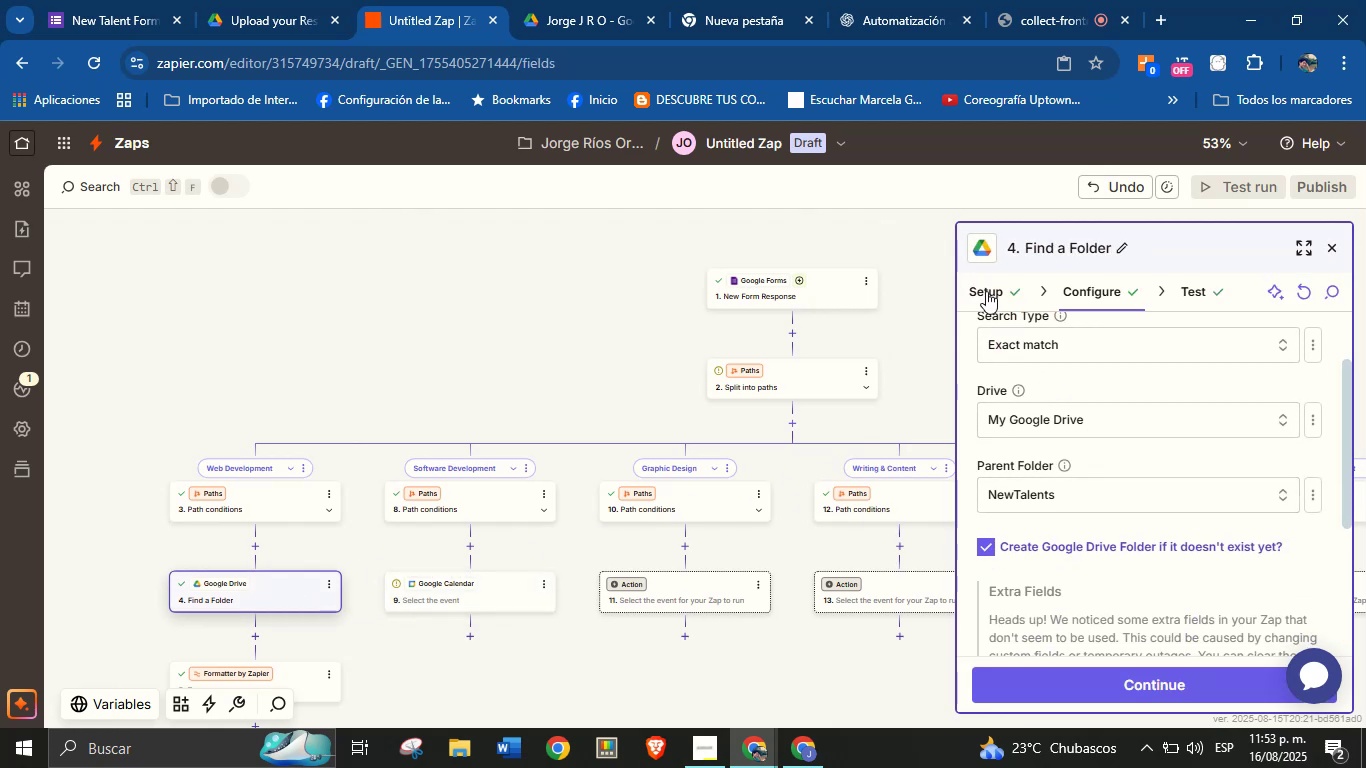 
left_click([986, 291])
 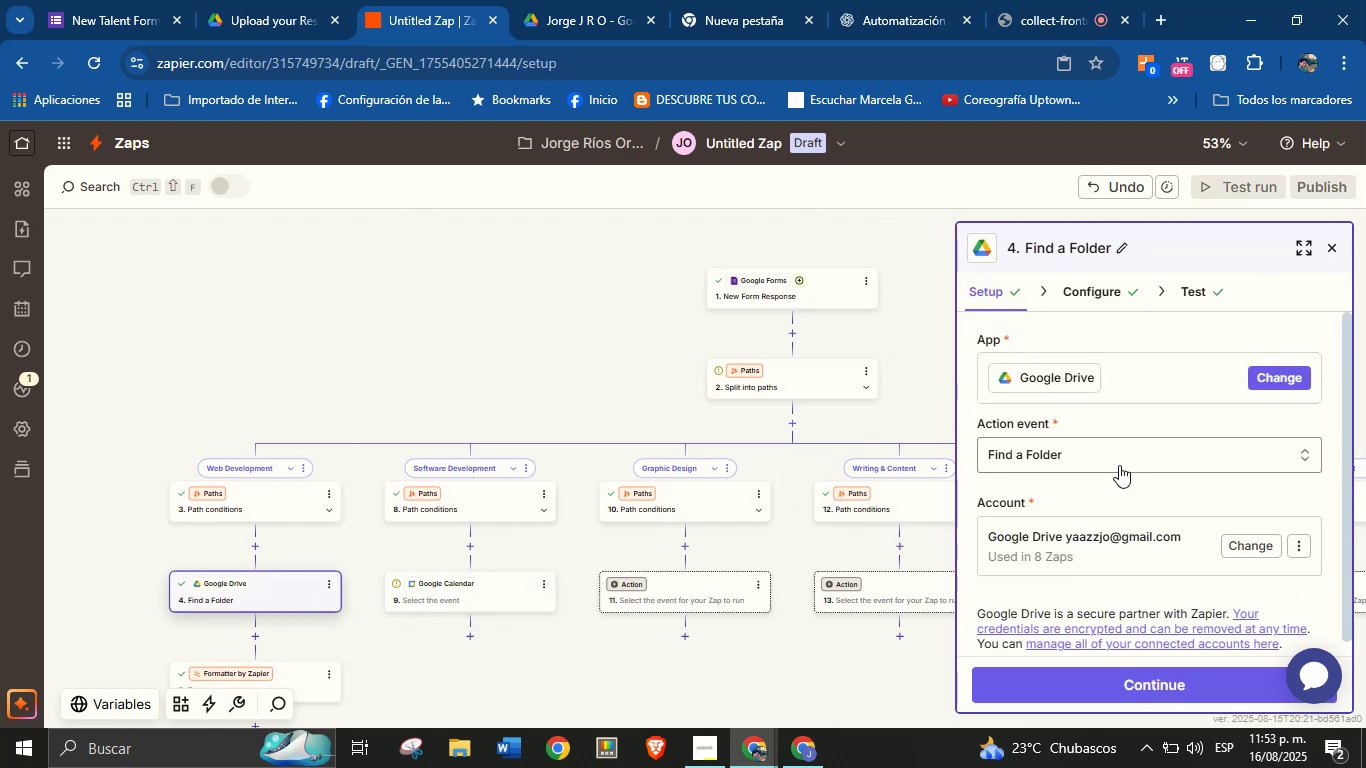 
left_click([1119, 465])
 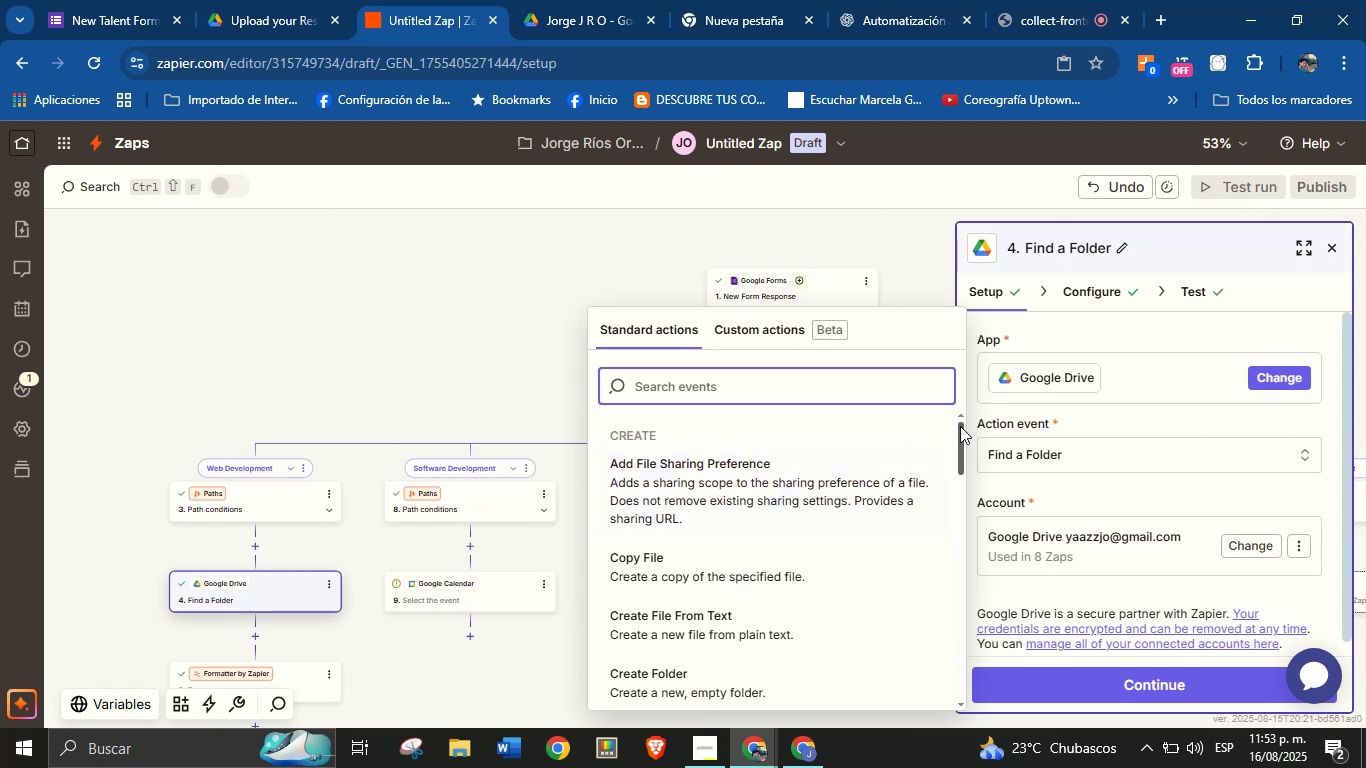 
left_click_drag(start_coordinate=[958, 433], to_coordinate=[941, 651])
 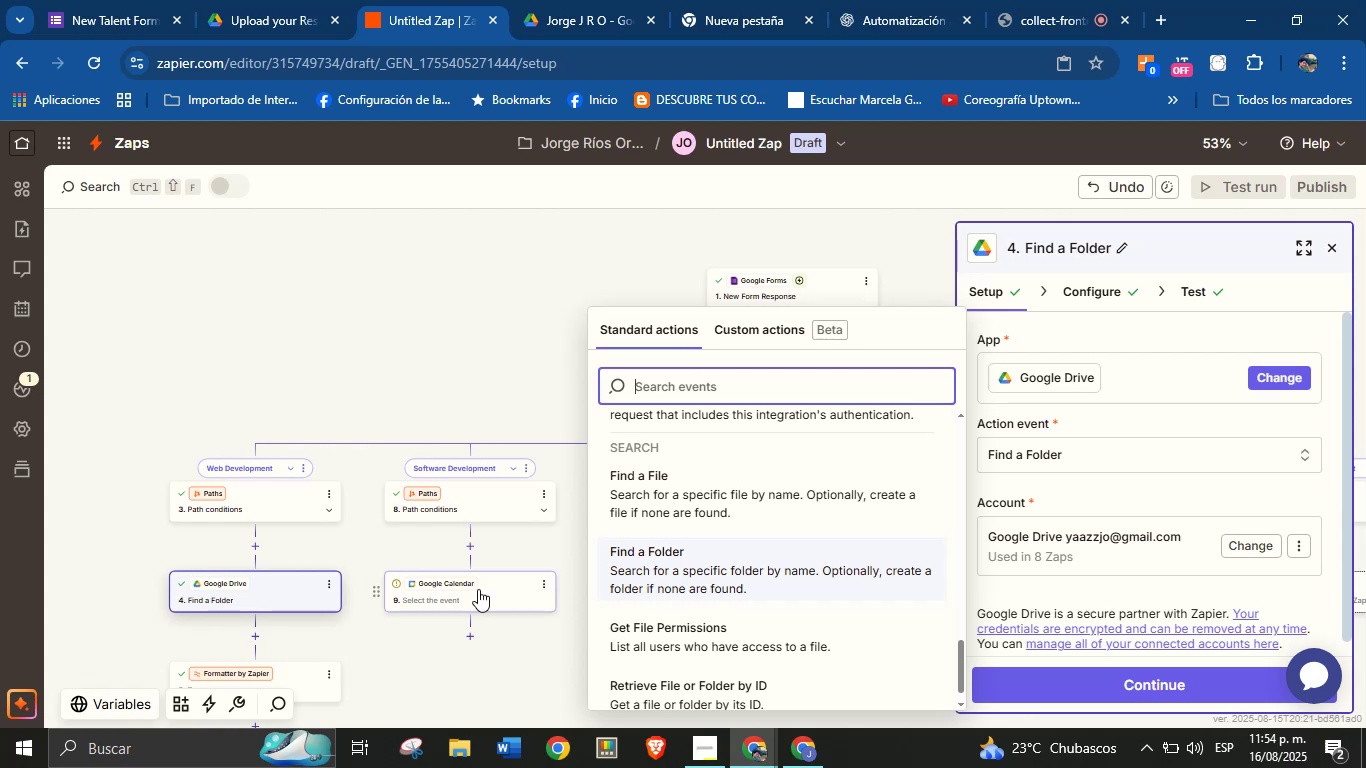 
left_click([478, 589])
 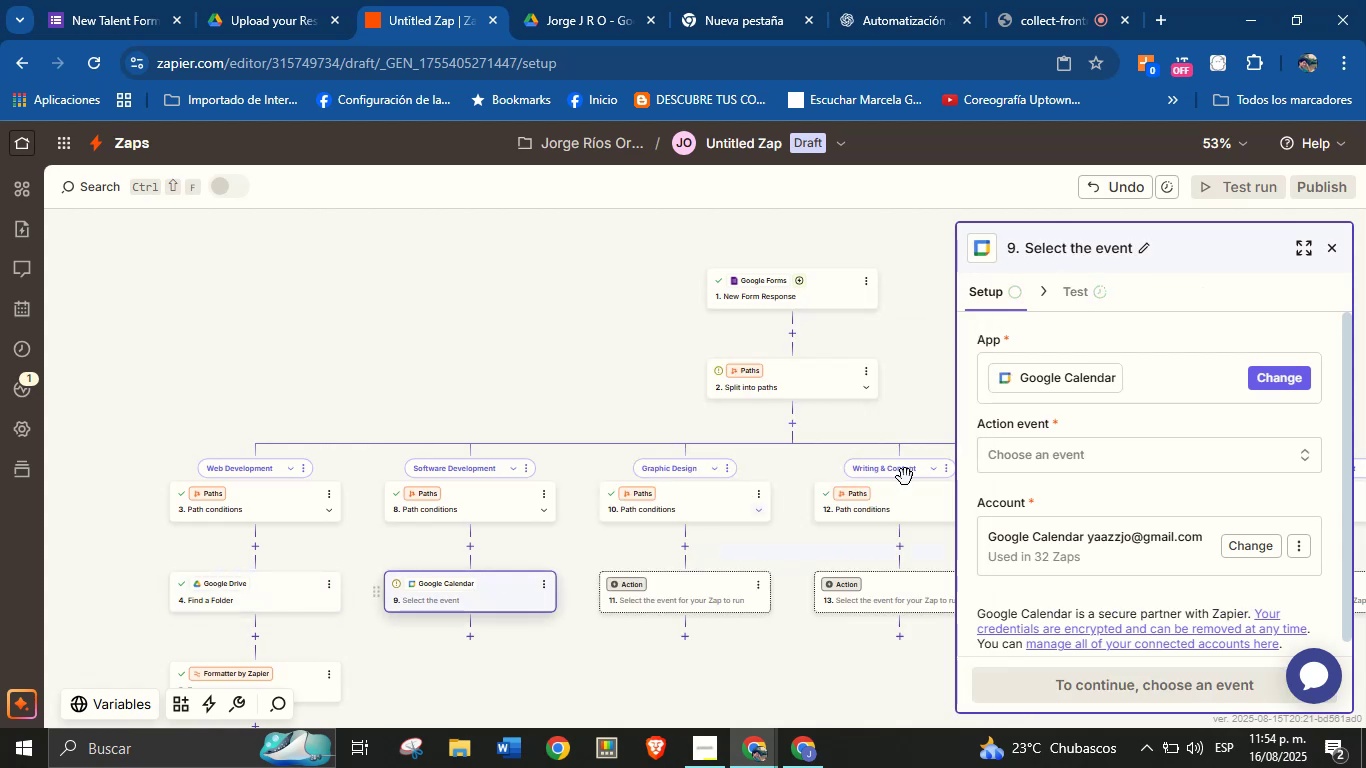 
left_click([1041, 454])
 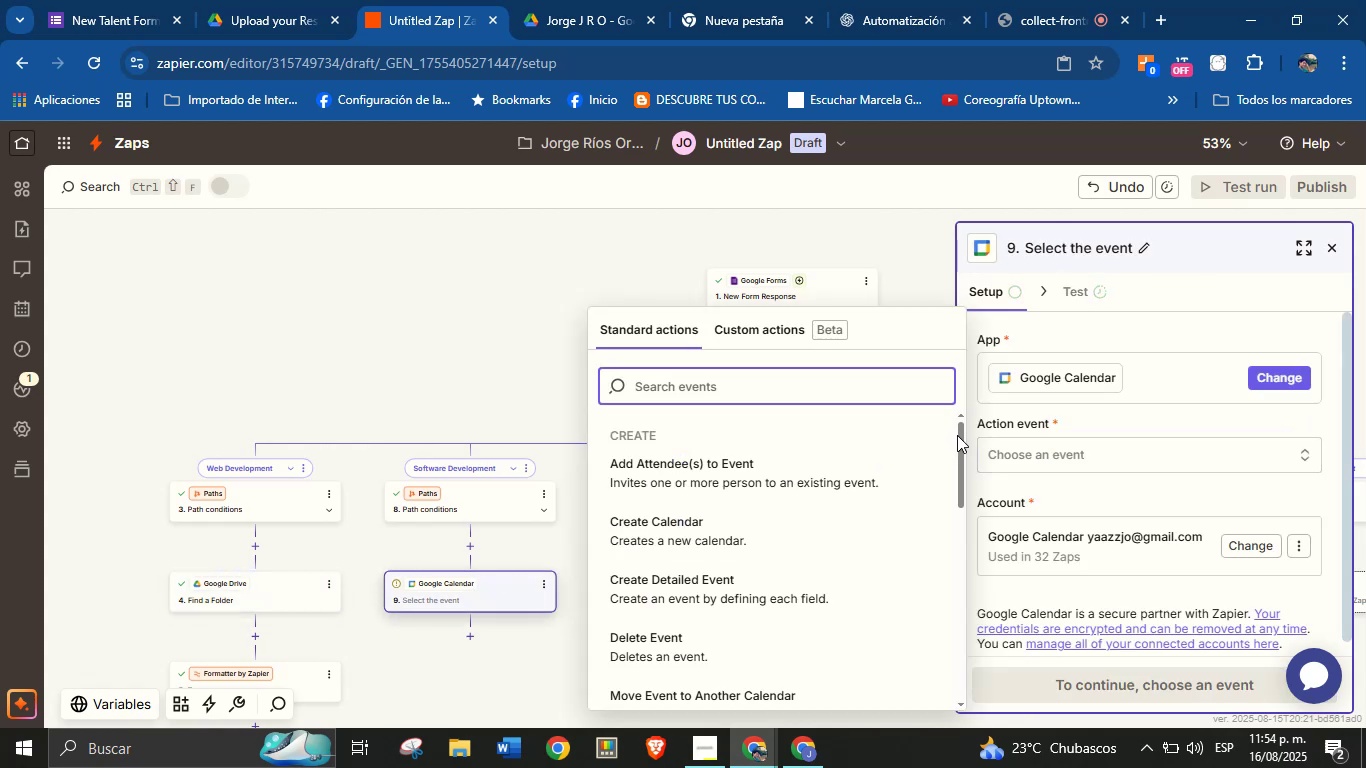 
left_click_drag(start_coordinate=[959, 430], to_coordinate=[952, 415])
 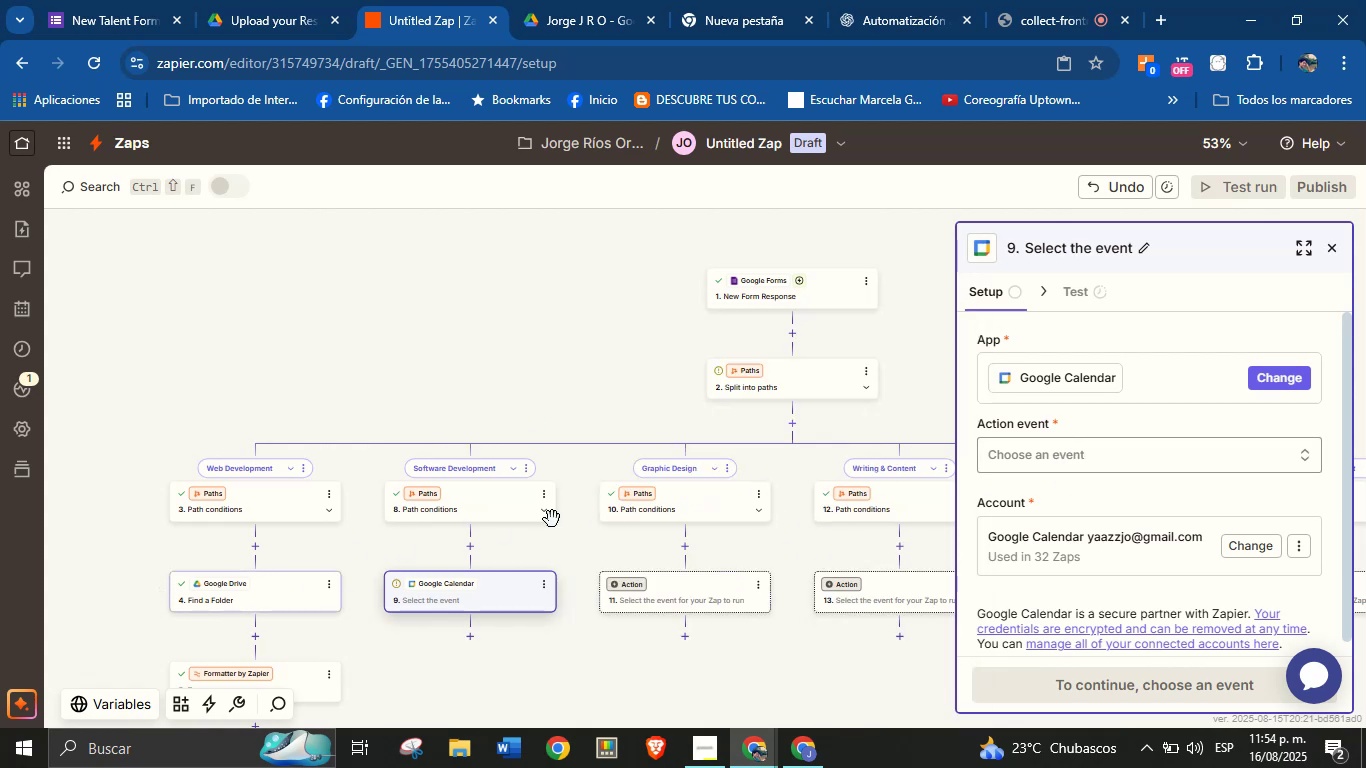 
wait(8.34)
 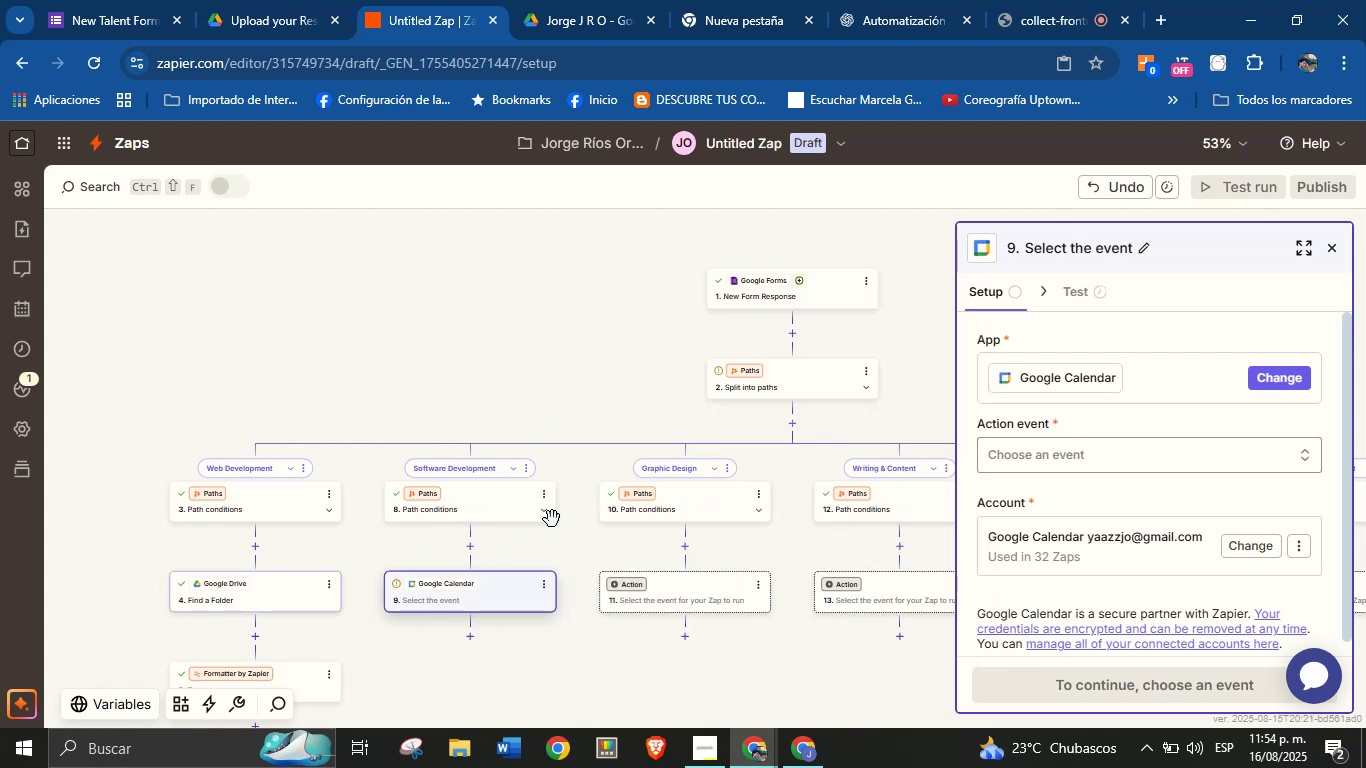 
left_click([1267, 374])
 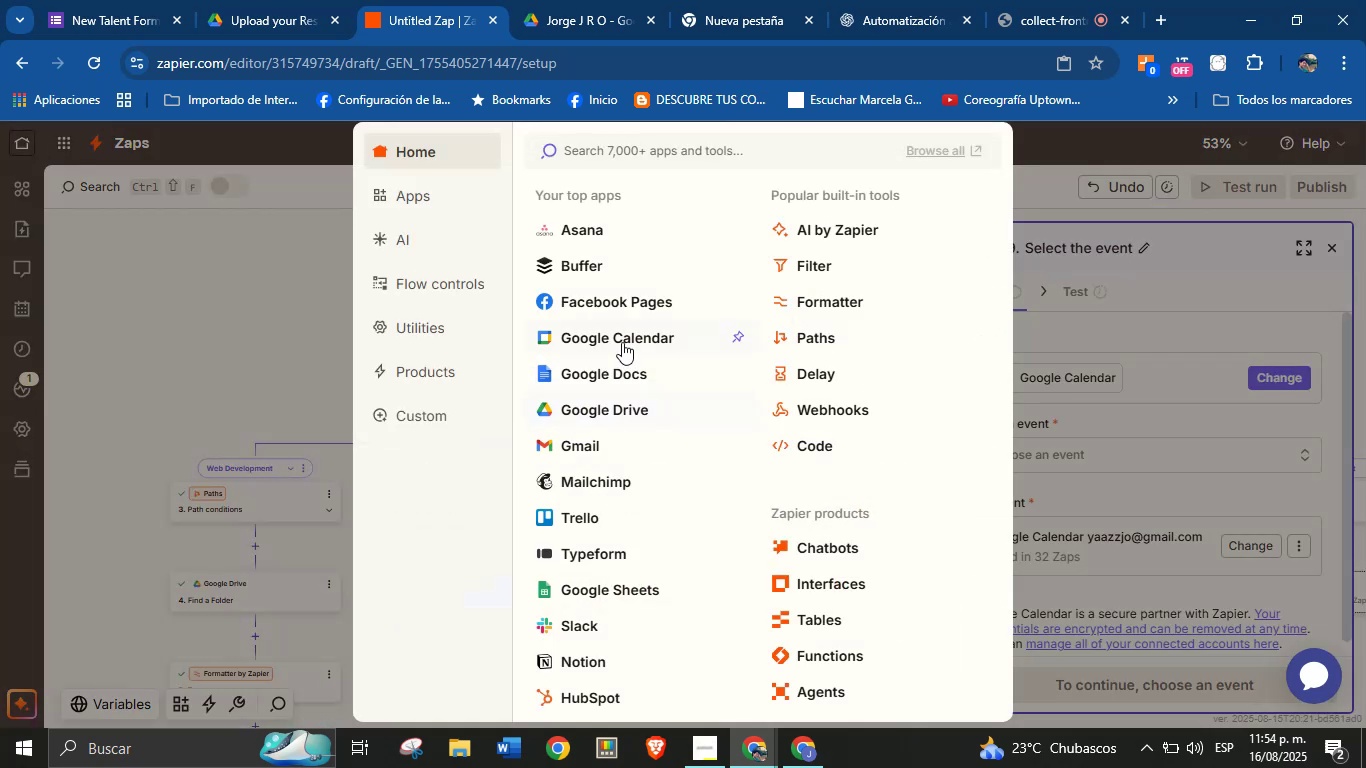 
left_click([618, 405])
 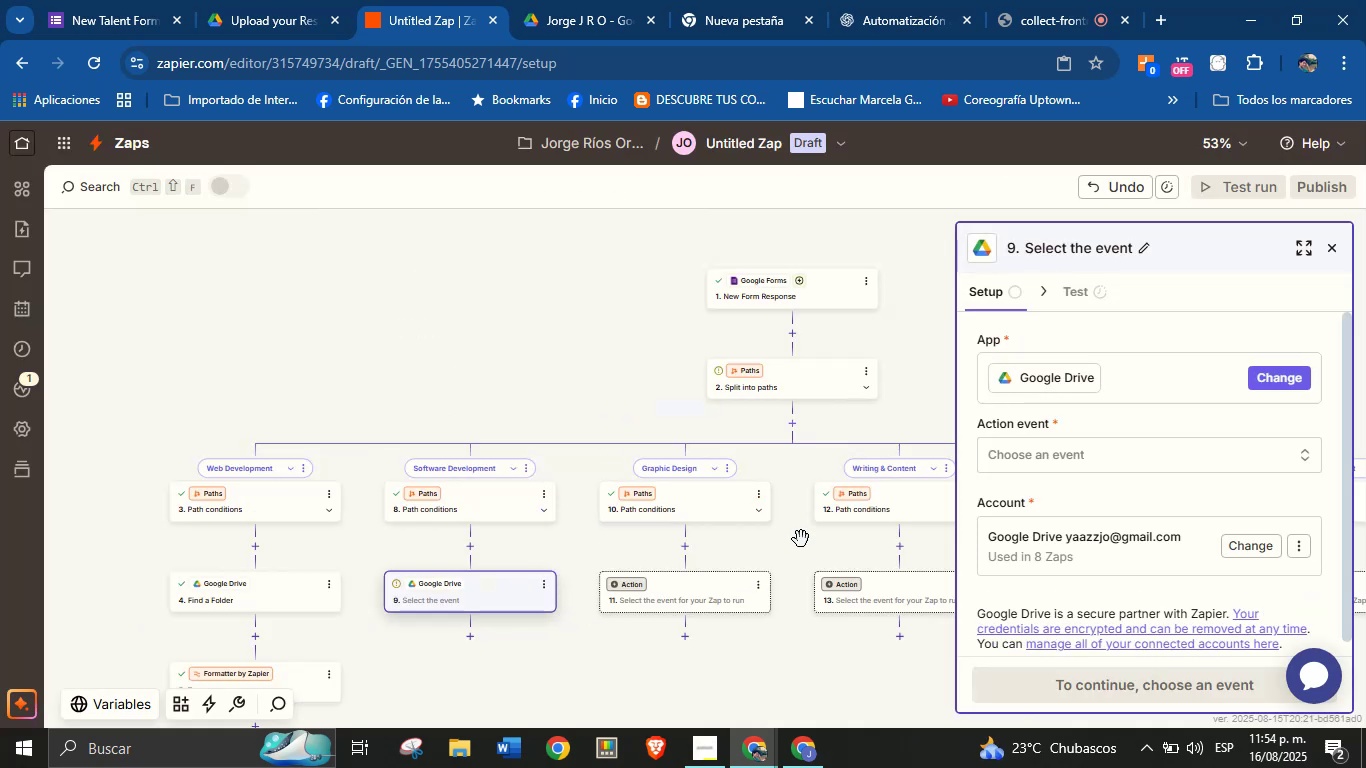 
left_click([1071, 461])
 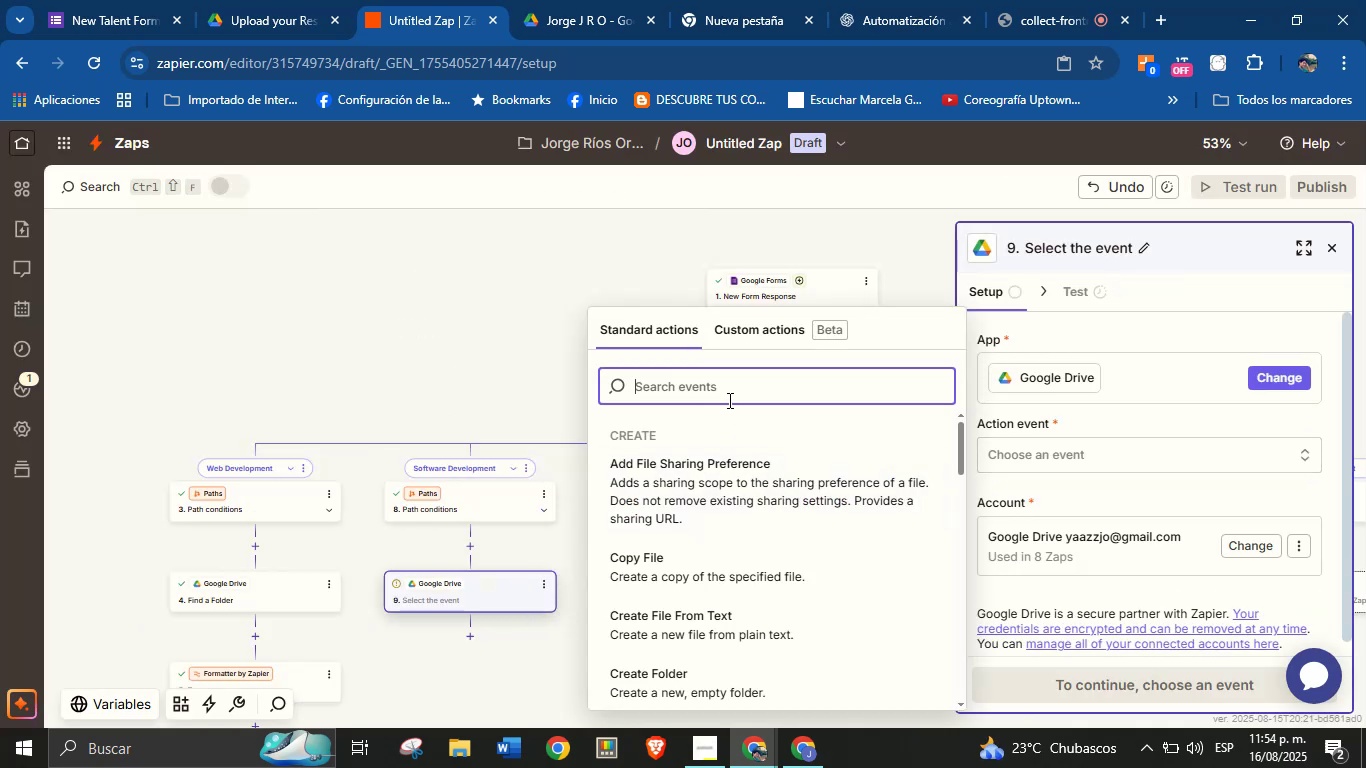 
type(find)
 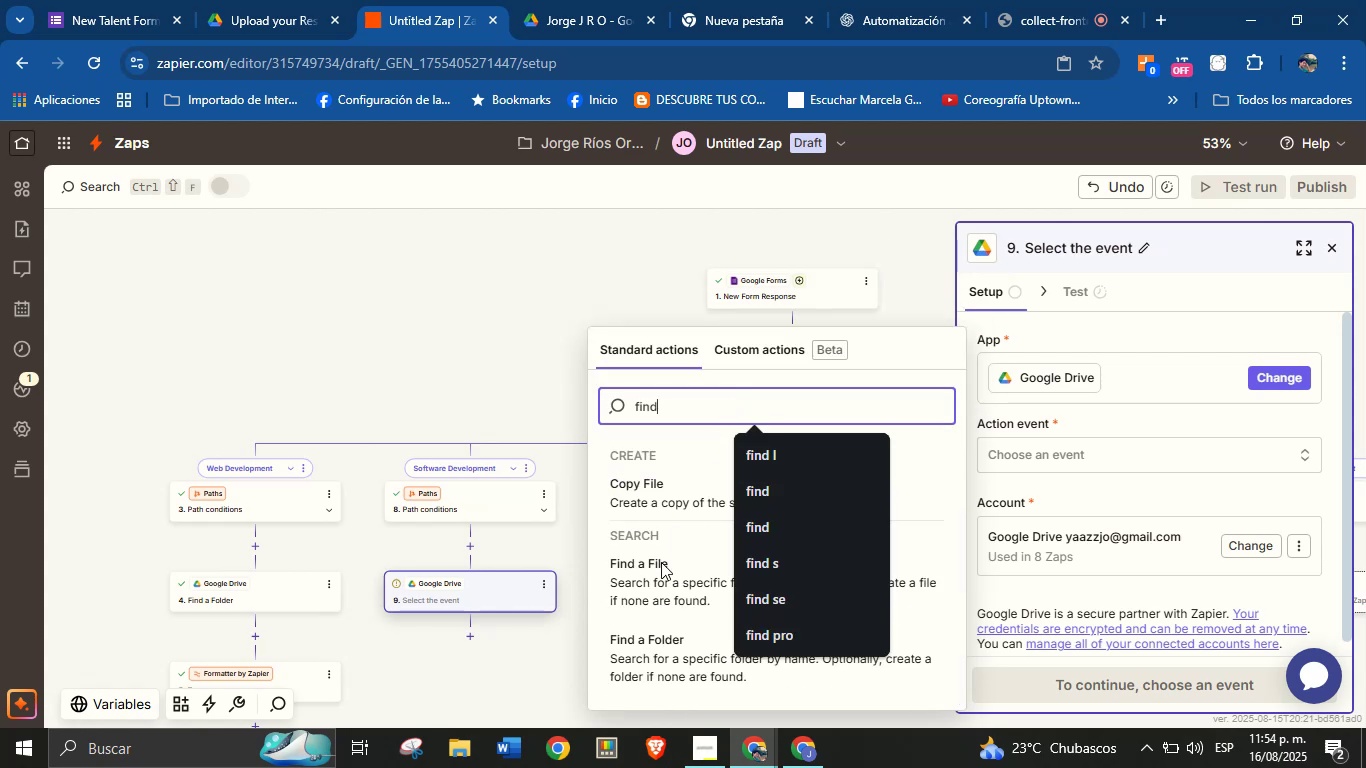 
left_click([655, 650])
 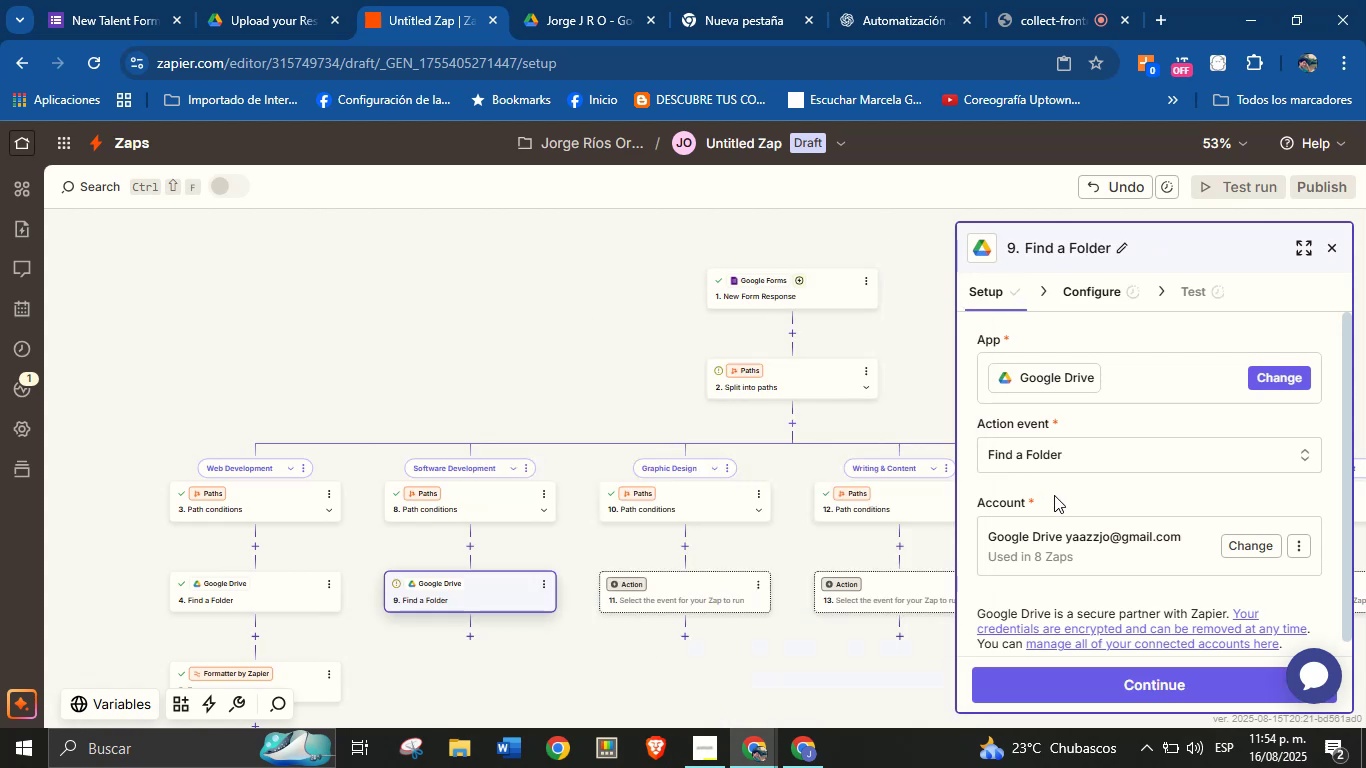 
left_click([1059, 490])
 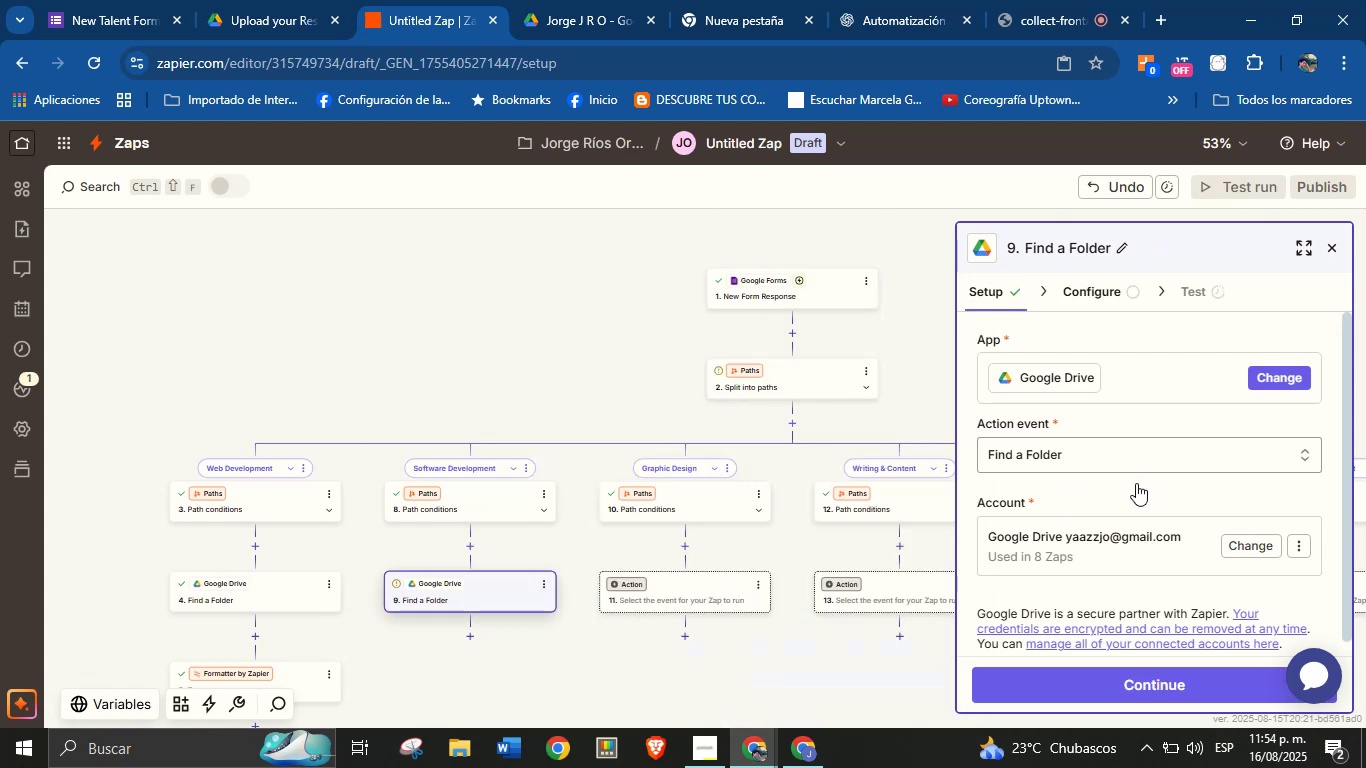 
scroll: coordinate [1145, 553], scroll_direction: none, amount: 0.0
 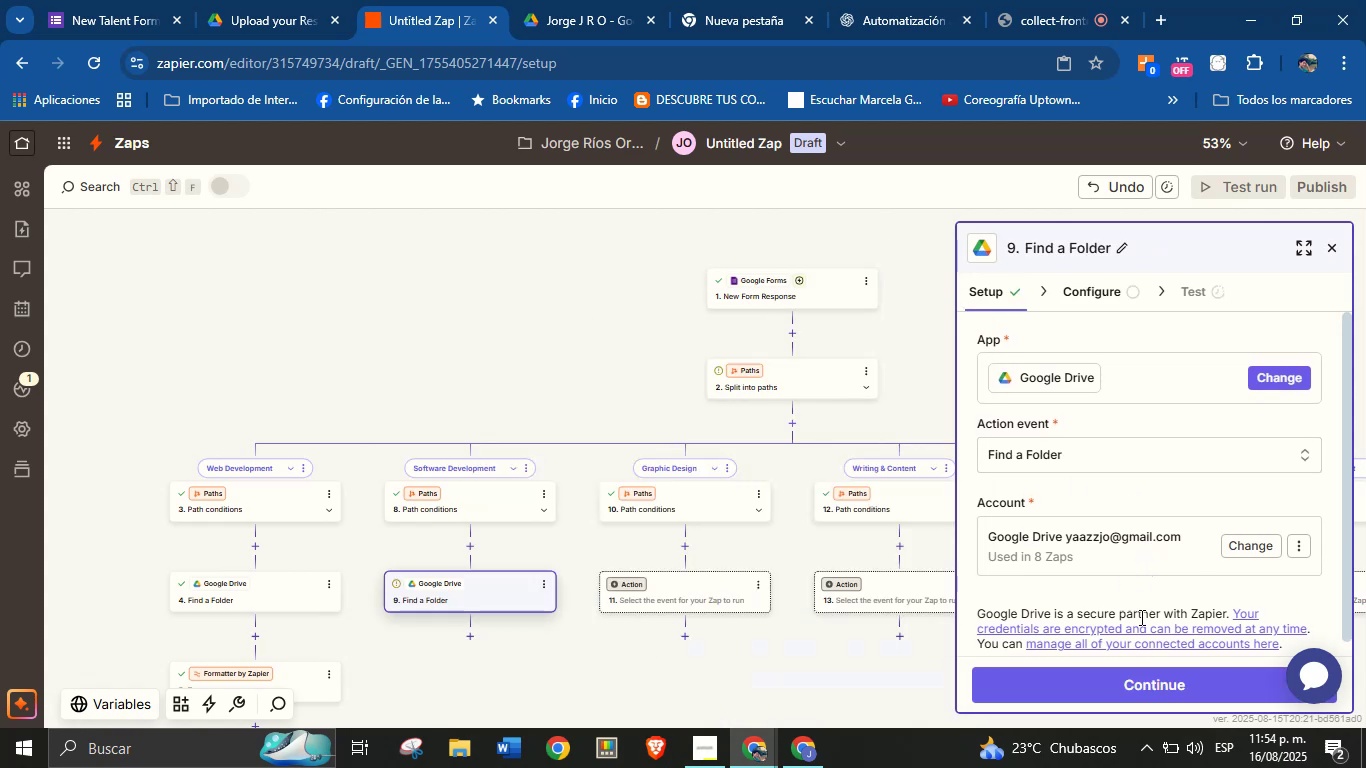 
left_click([1148, 680])
 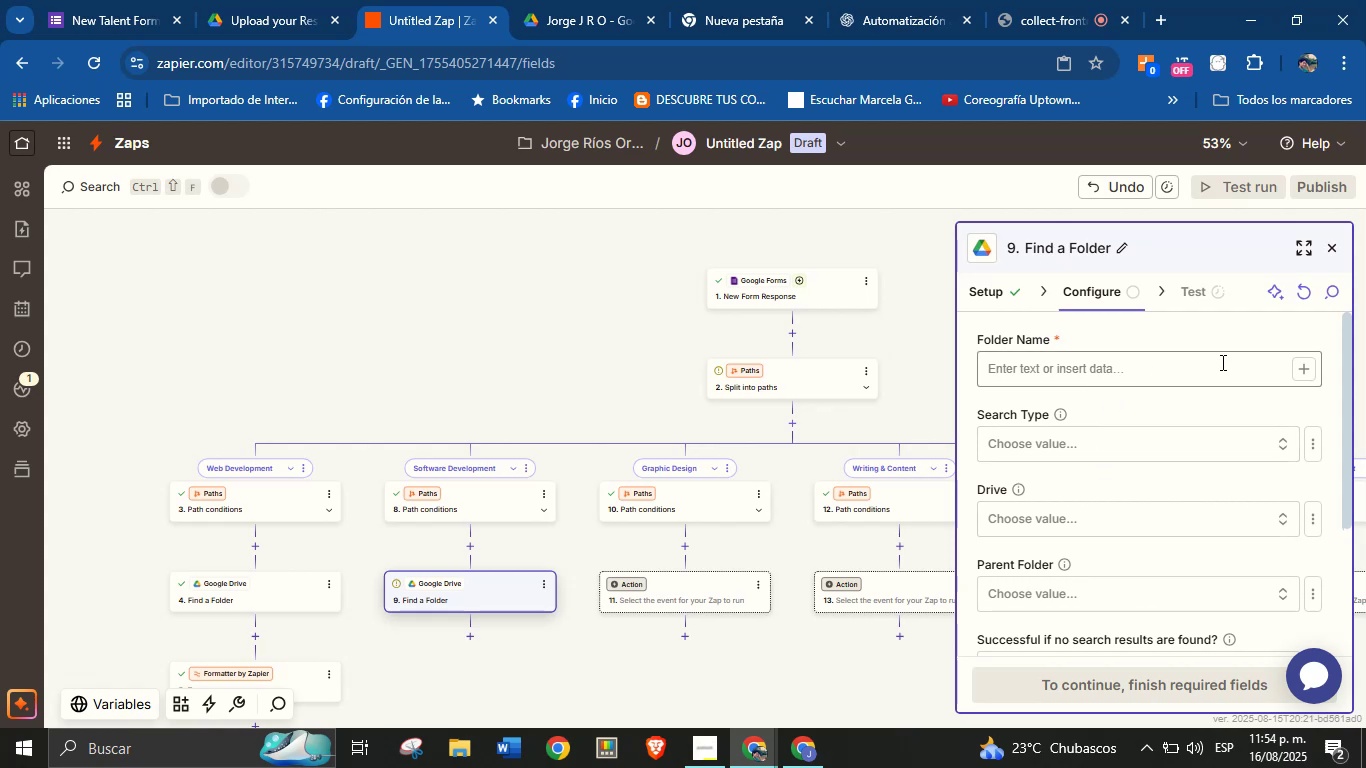 
left_click([1305, 370])
 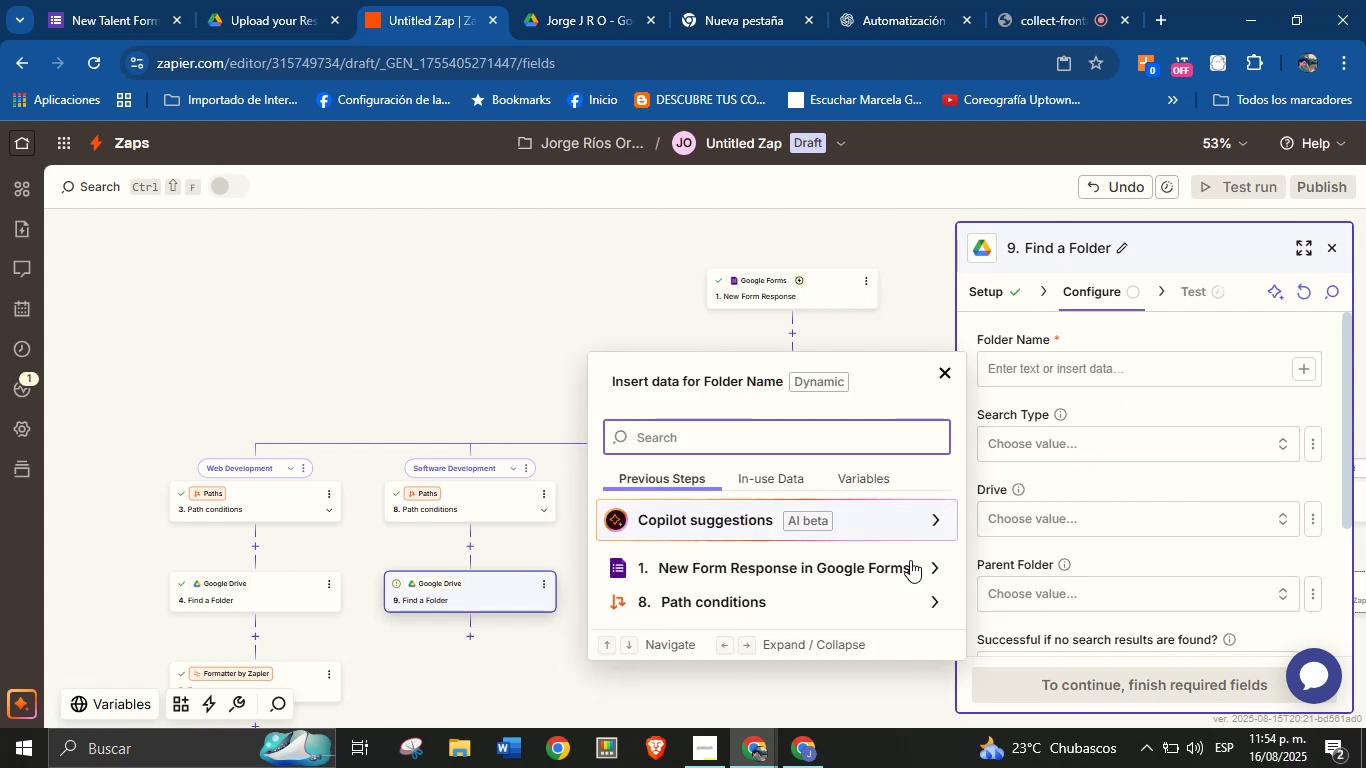 
left_click([939, 577])
 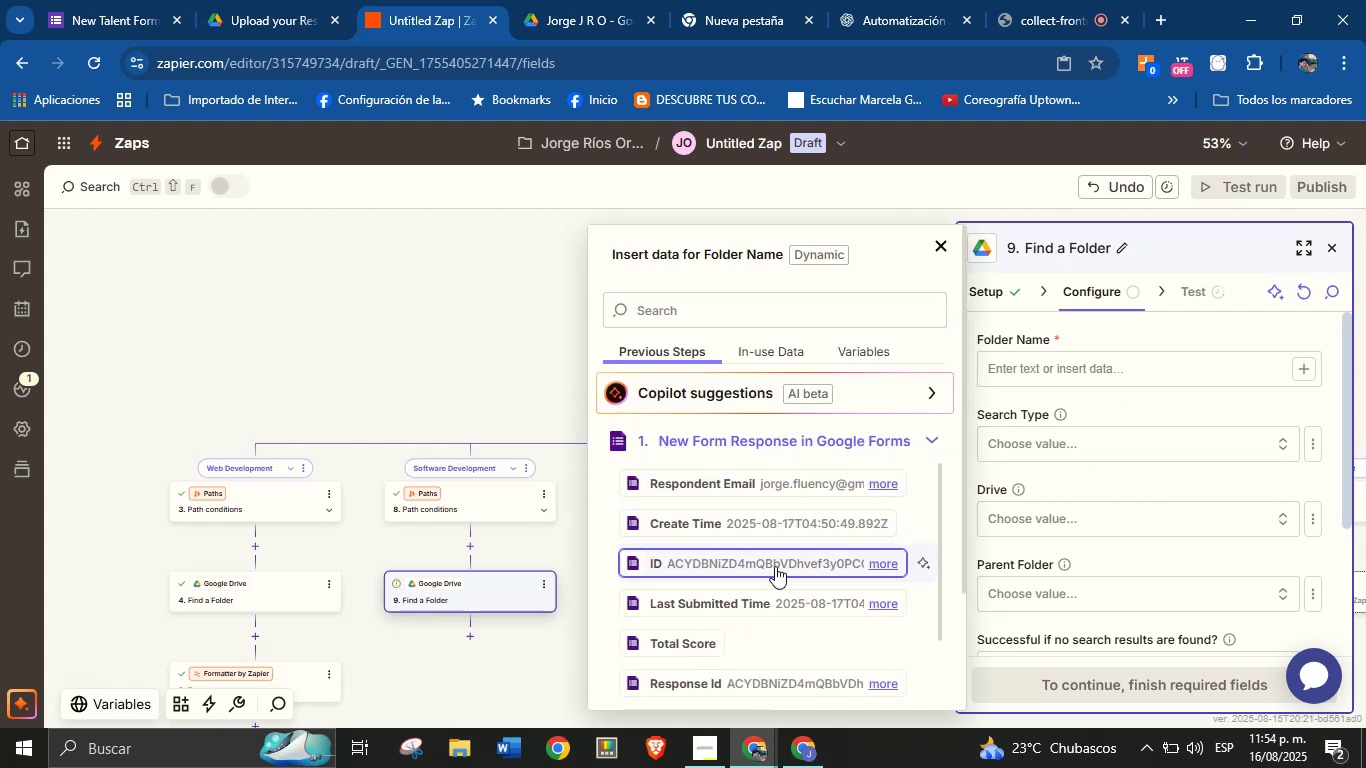 
left_click([729, 314])
 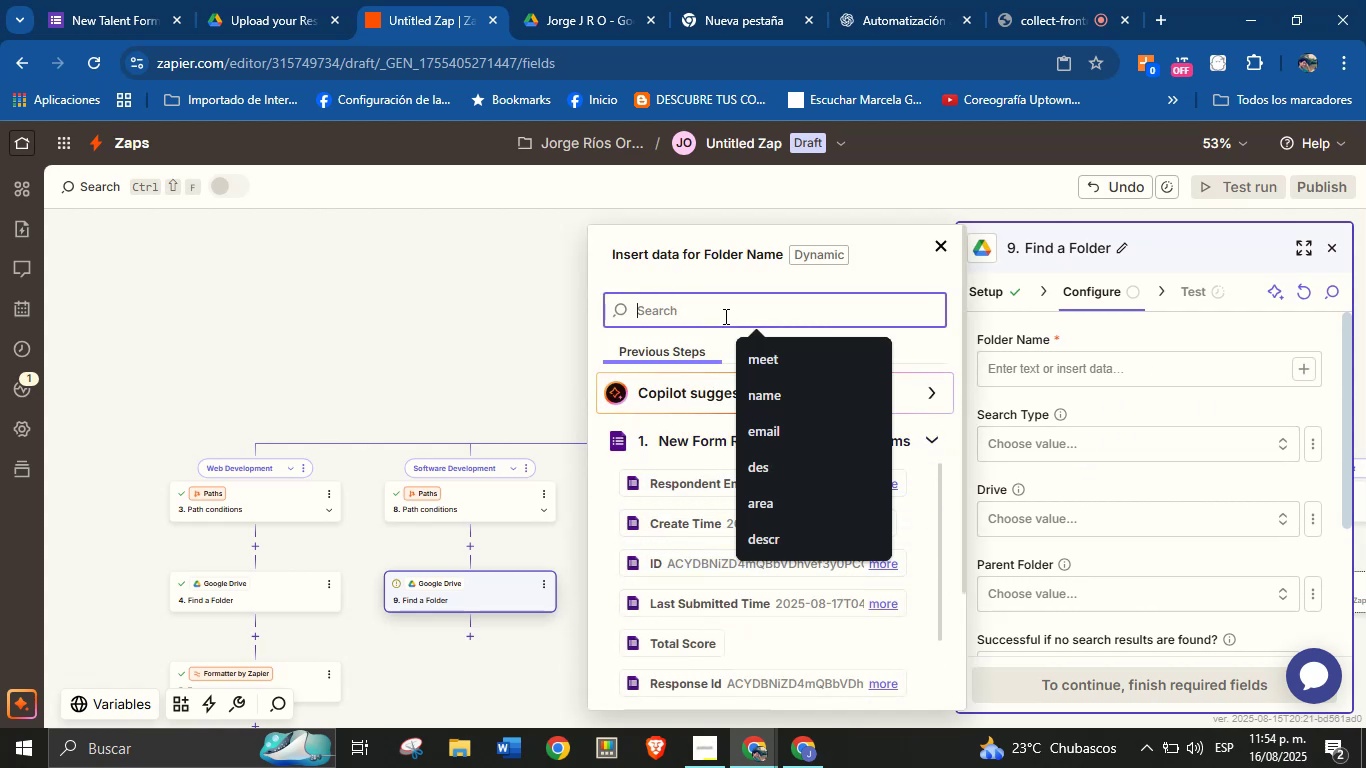 
type(name)
 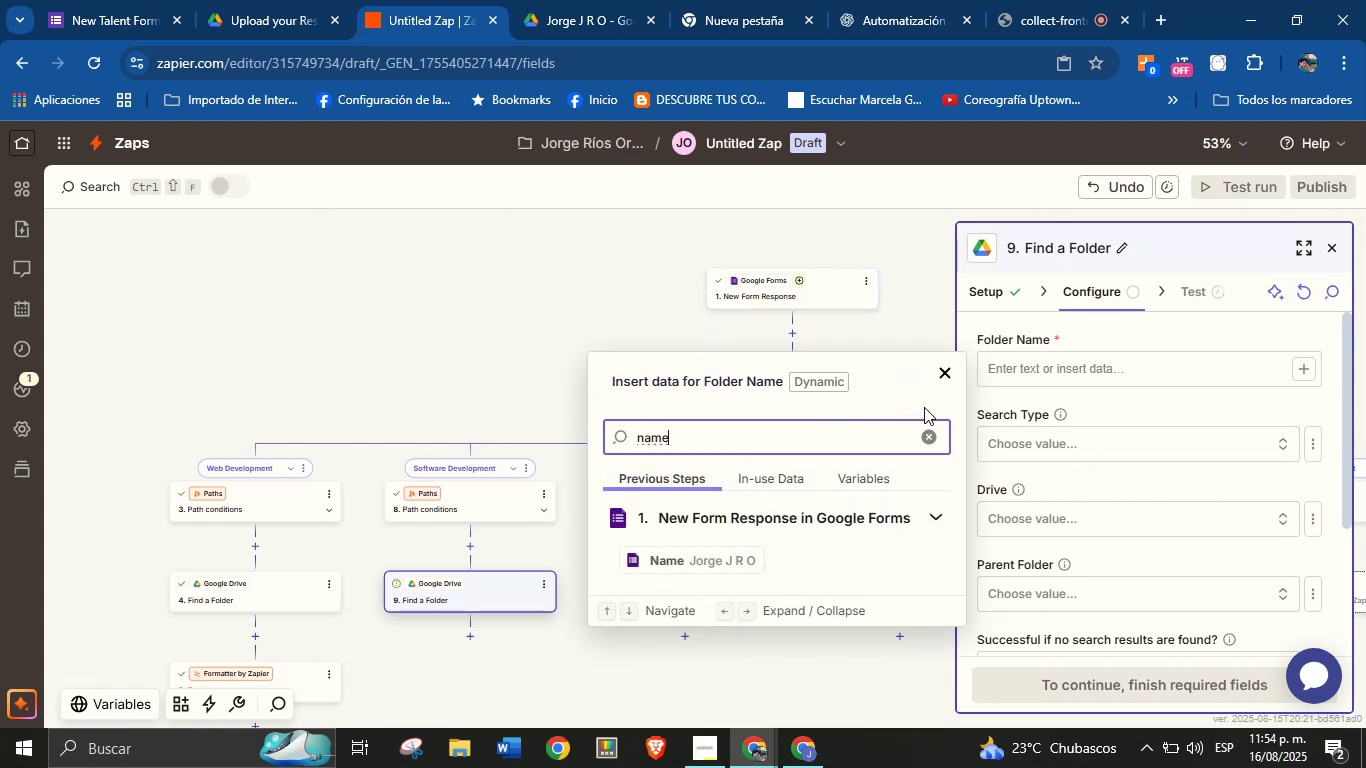 
left_click([939, 371])
 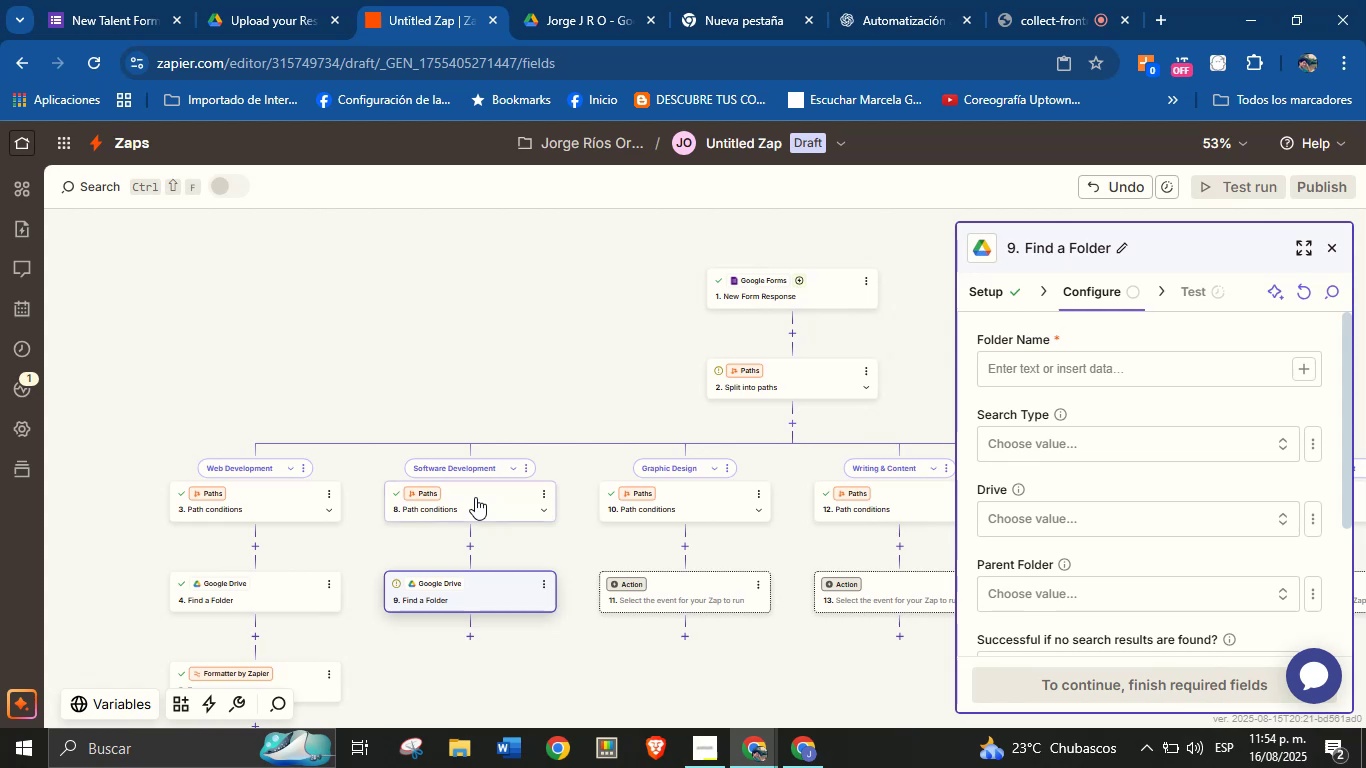 
left_click([475, 497])
 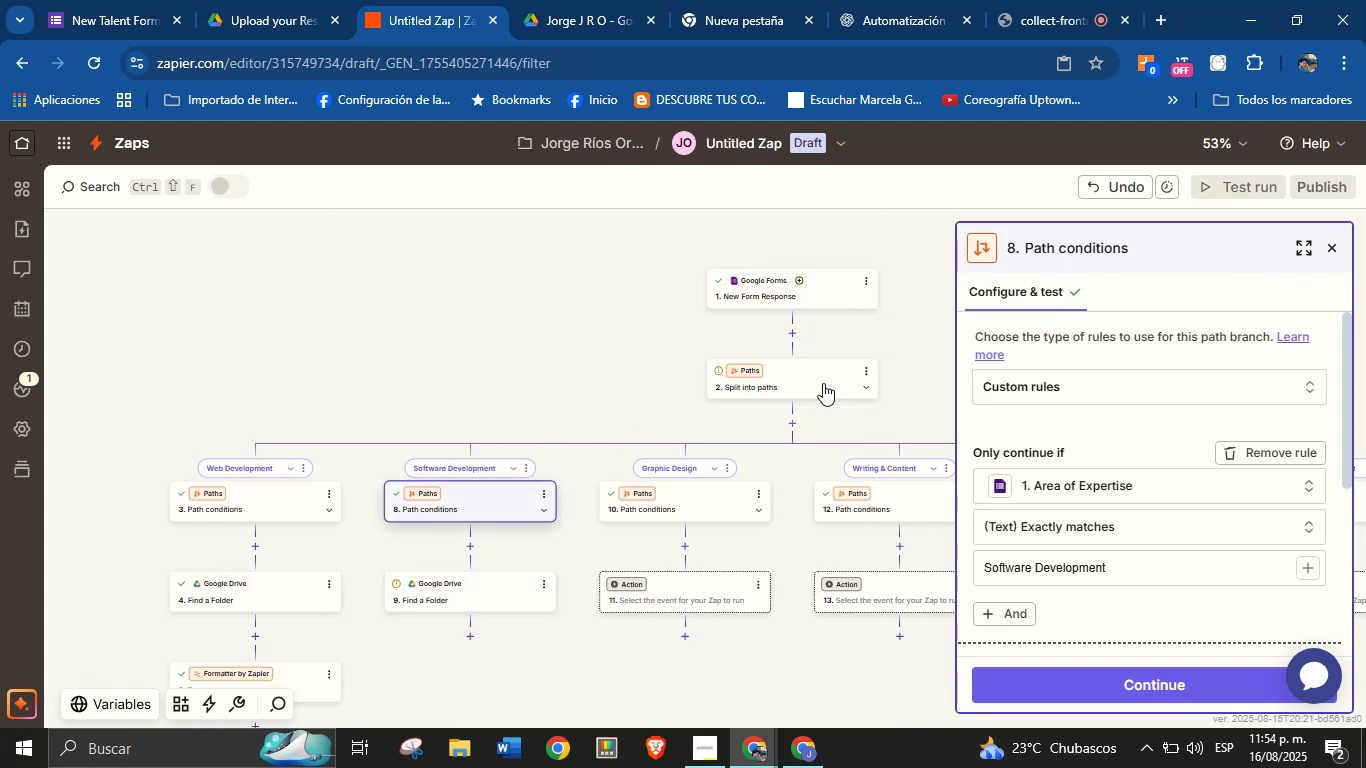 
left_click([835, 377])
 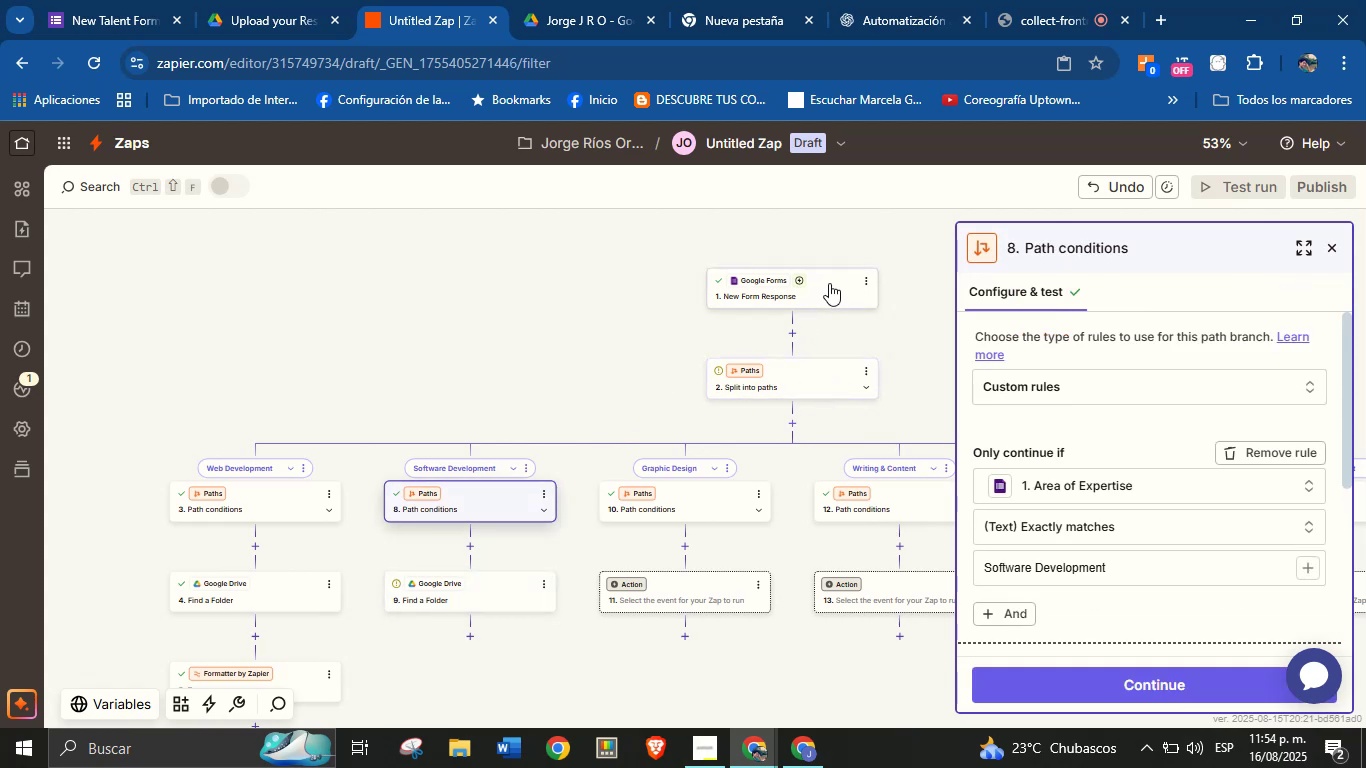 
left_click([829, 283])
 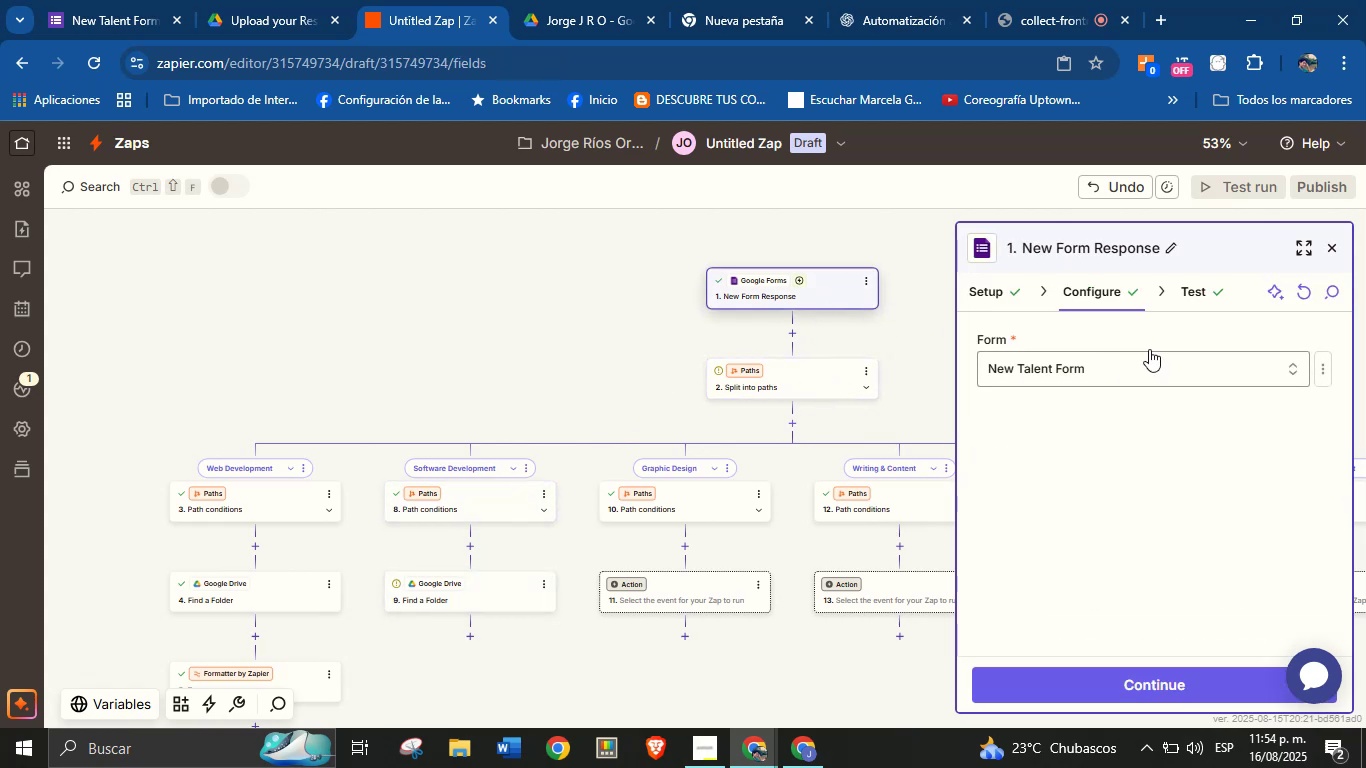 
left_click([1191, 303])
 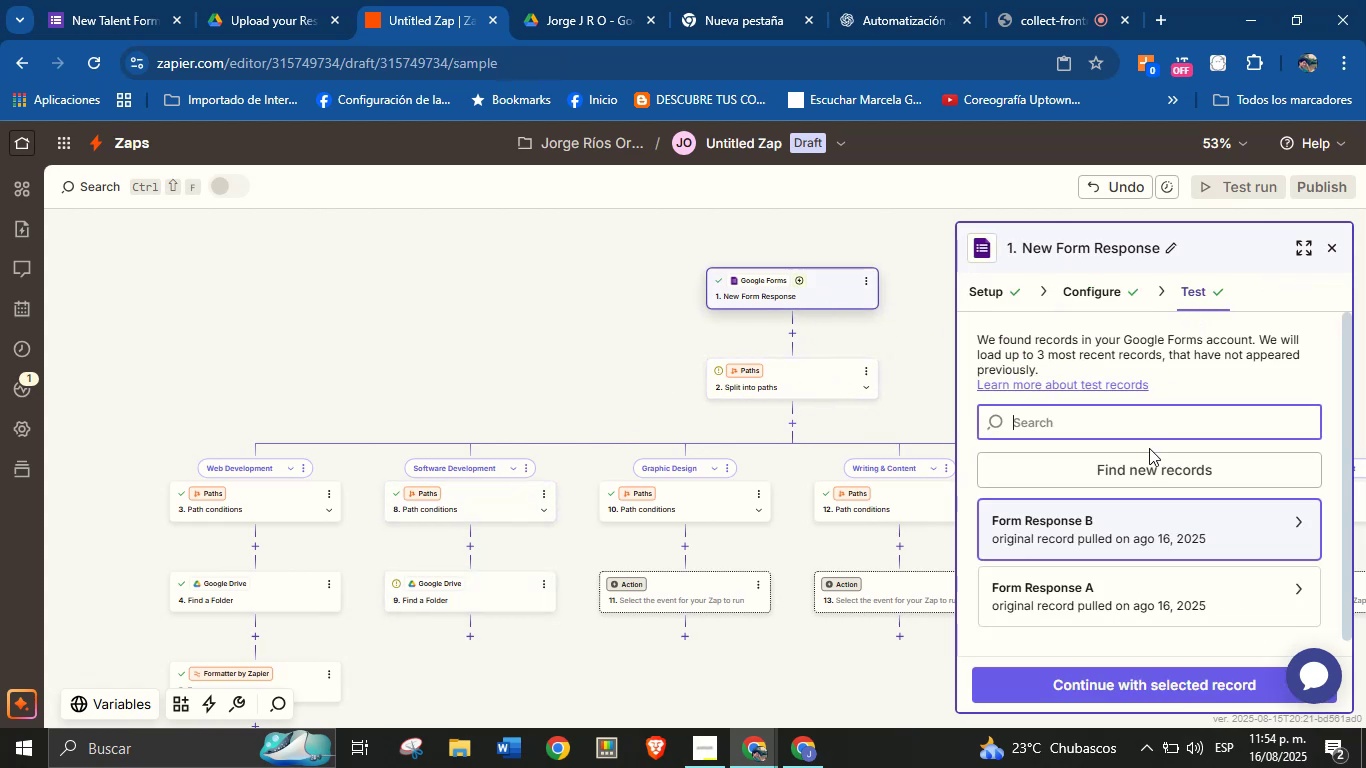 
left_click([1149, 475])
 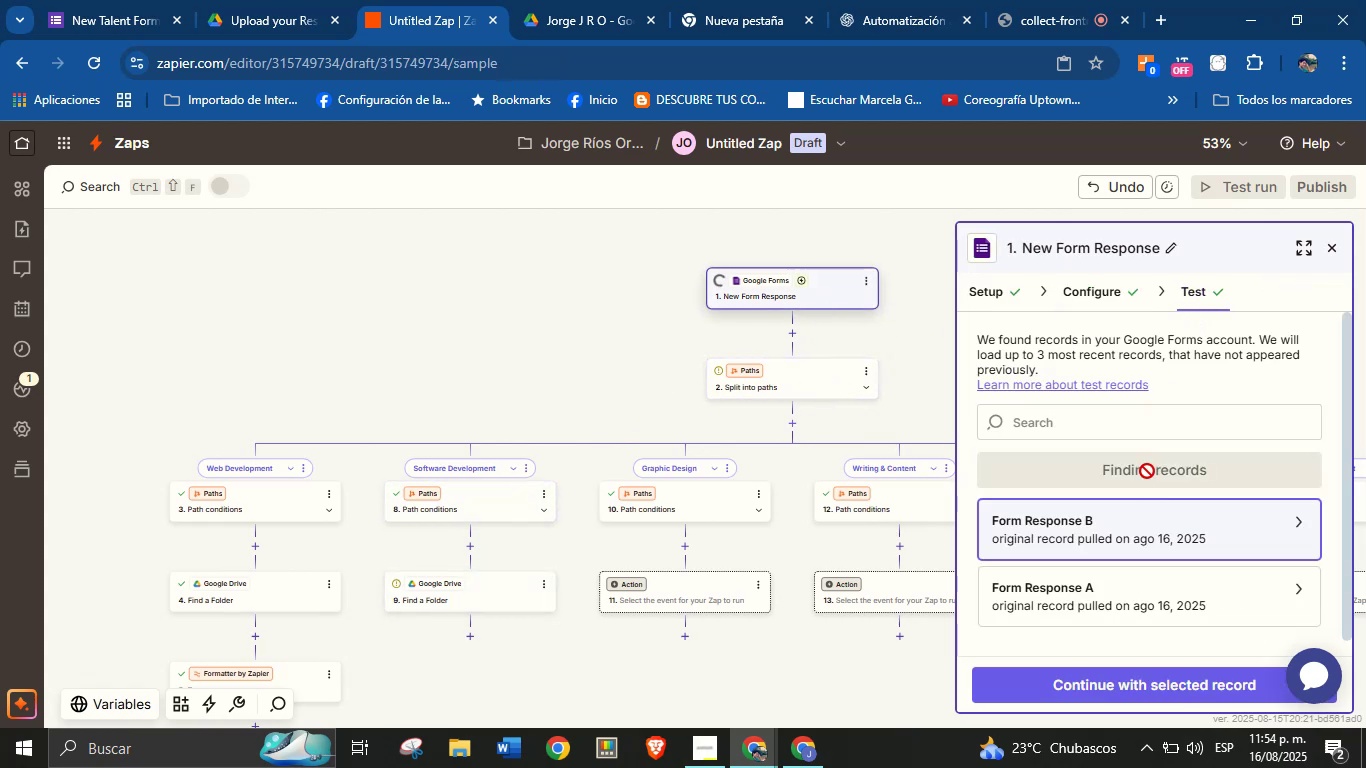 
left_click([1125, 532])
 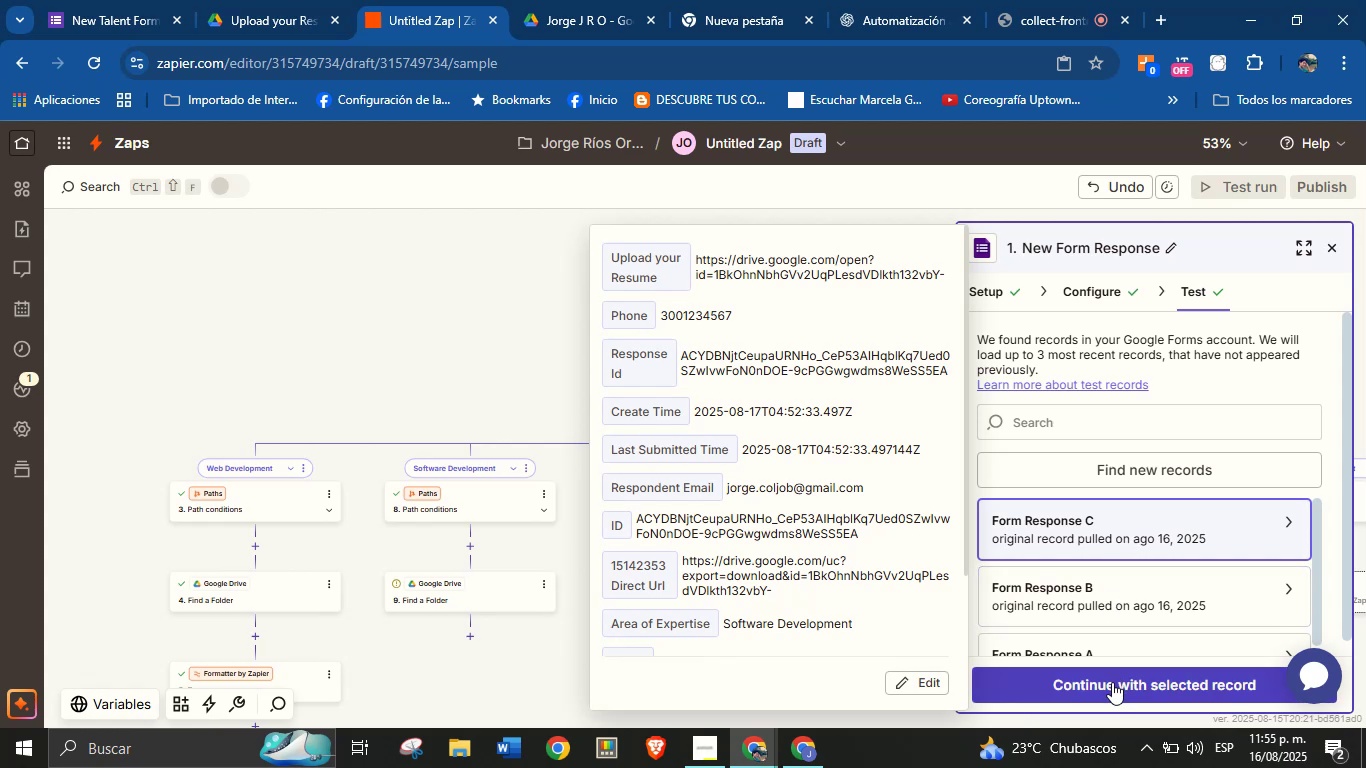 
left_click([1111, 682])
 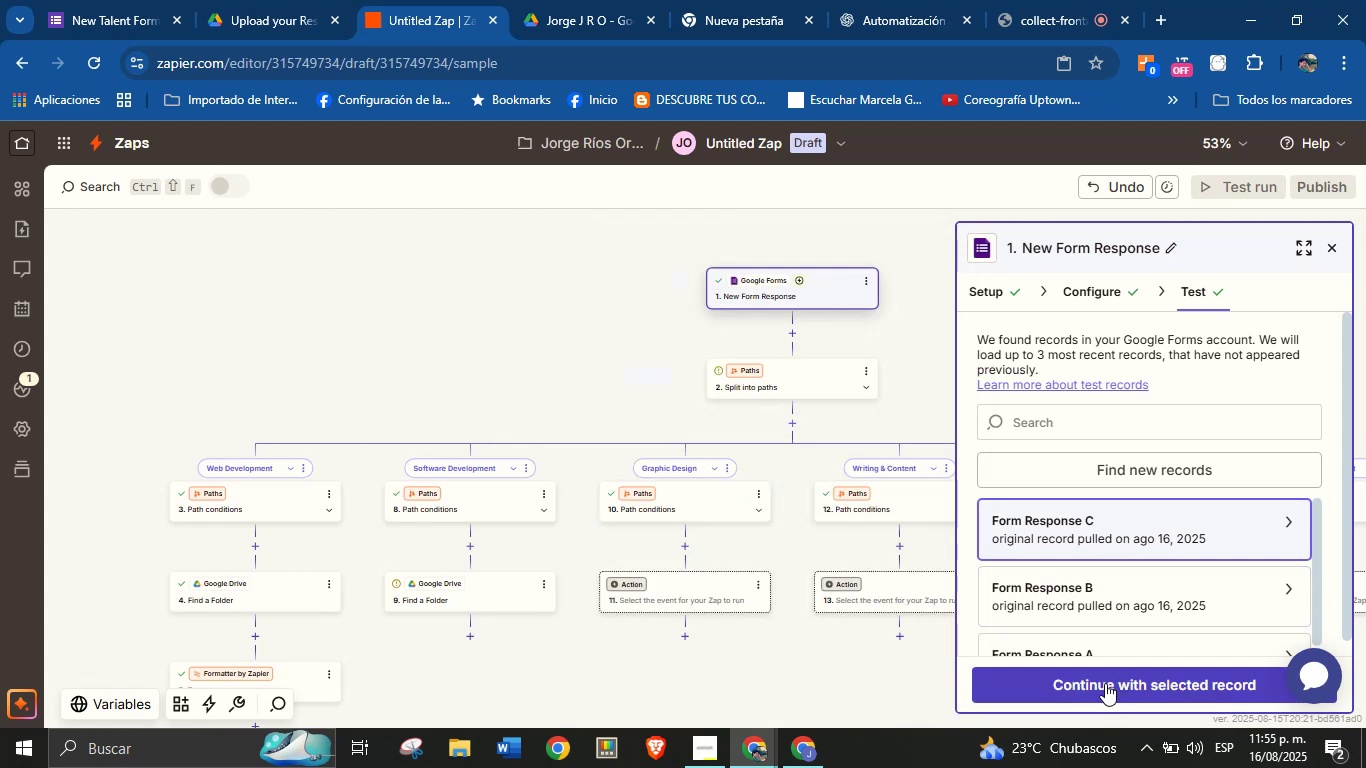 
left_click([1102, 683])
 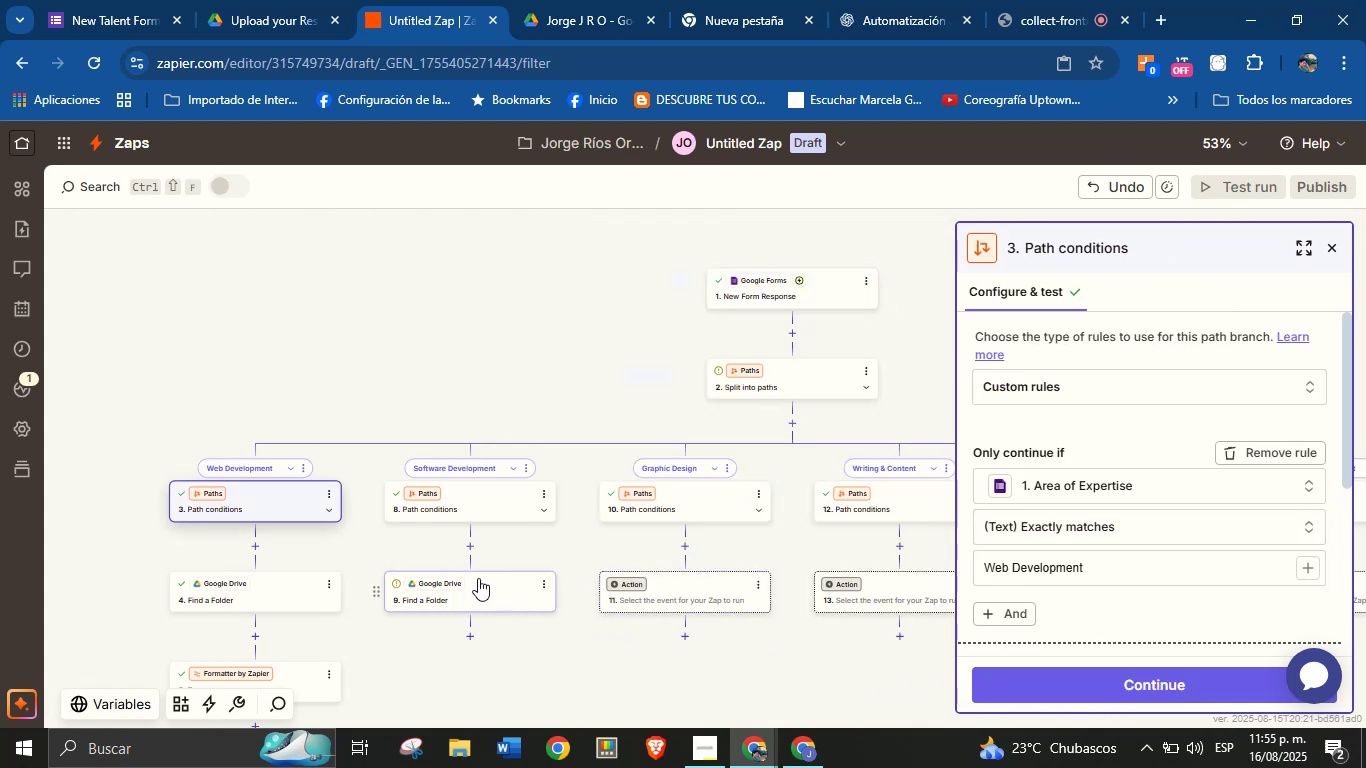 
left_click([510, 510])
 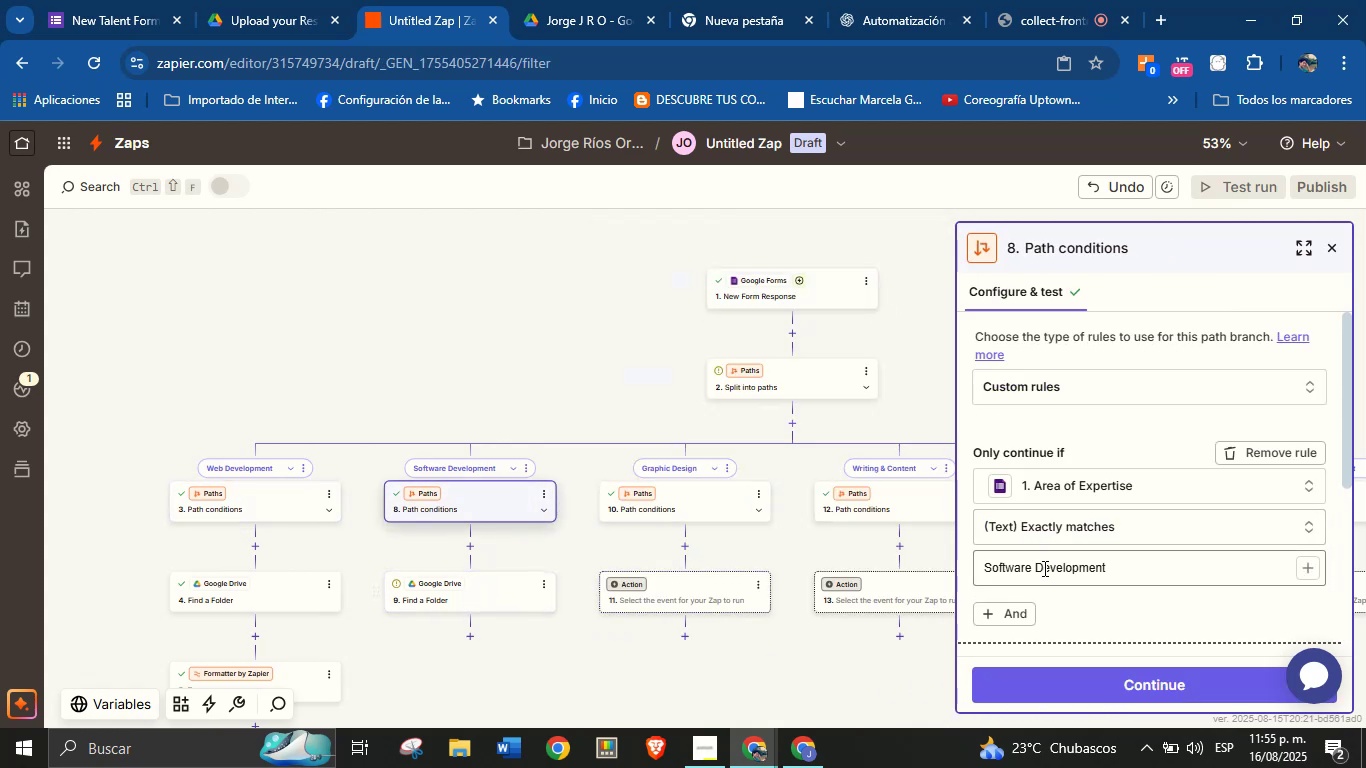 
scroll: coordinate [1006, 604], scroll_direction: down, amount: 6.0
 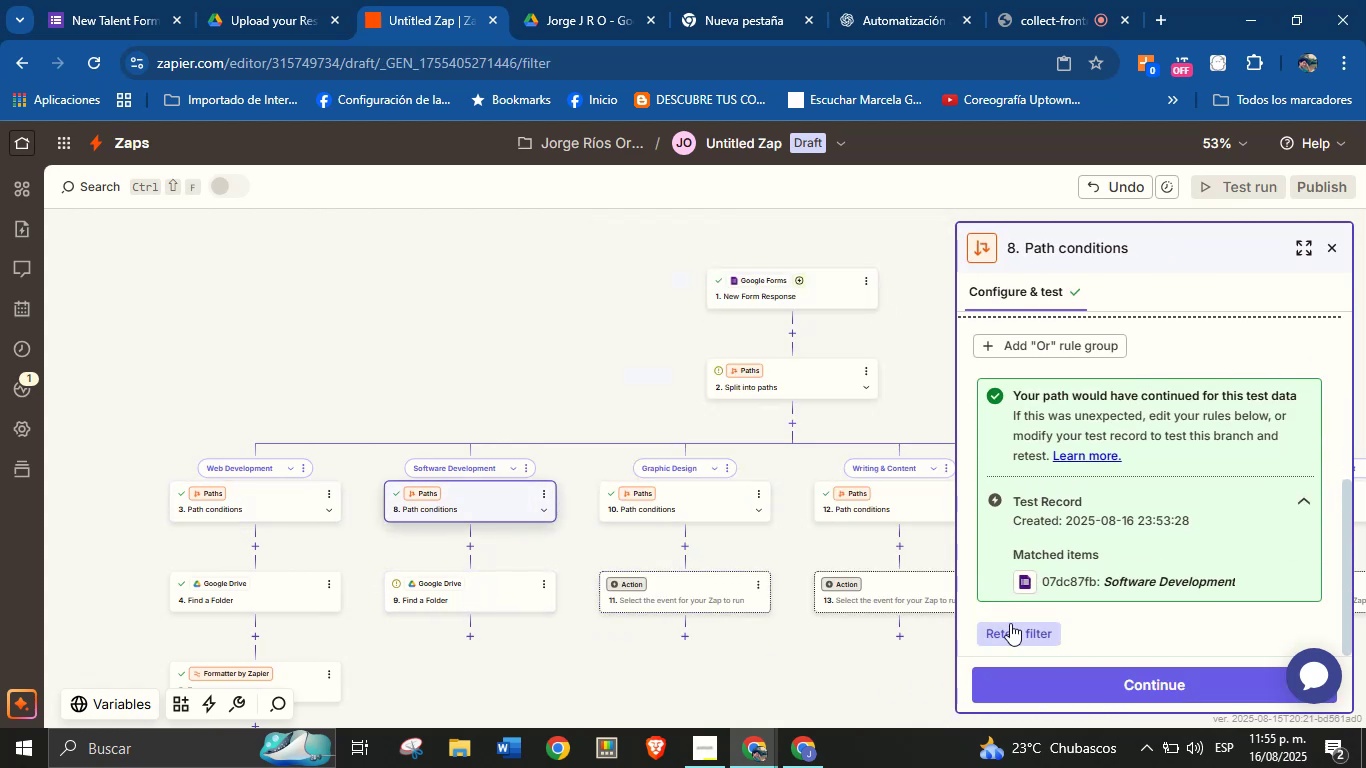 
left_click([1012, 627])
 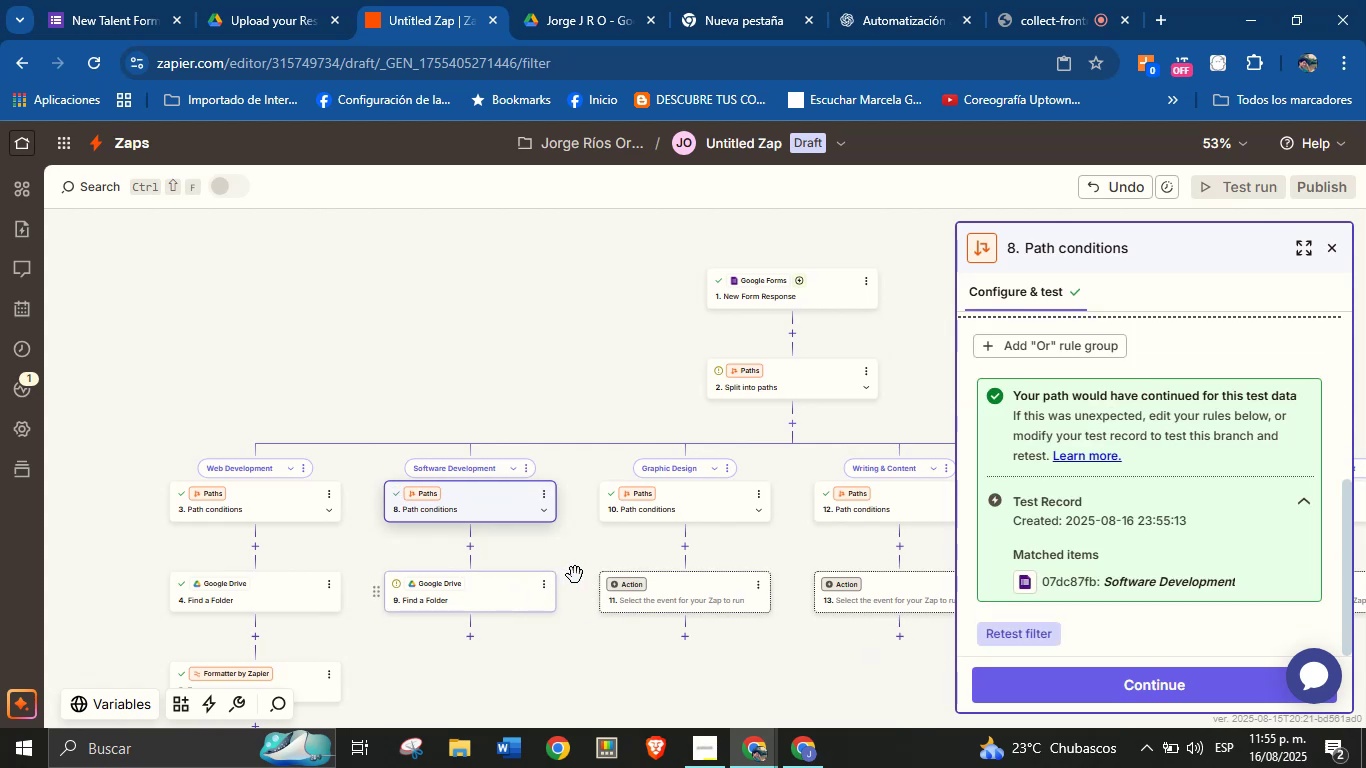 
left_click([503, 591])
 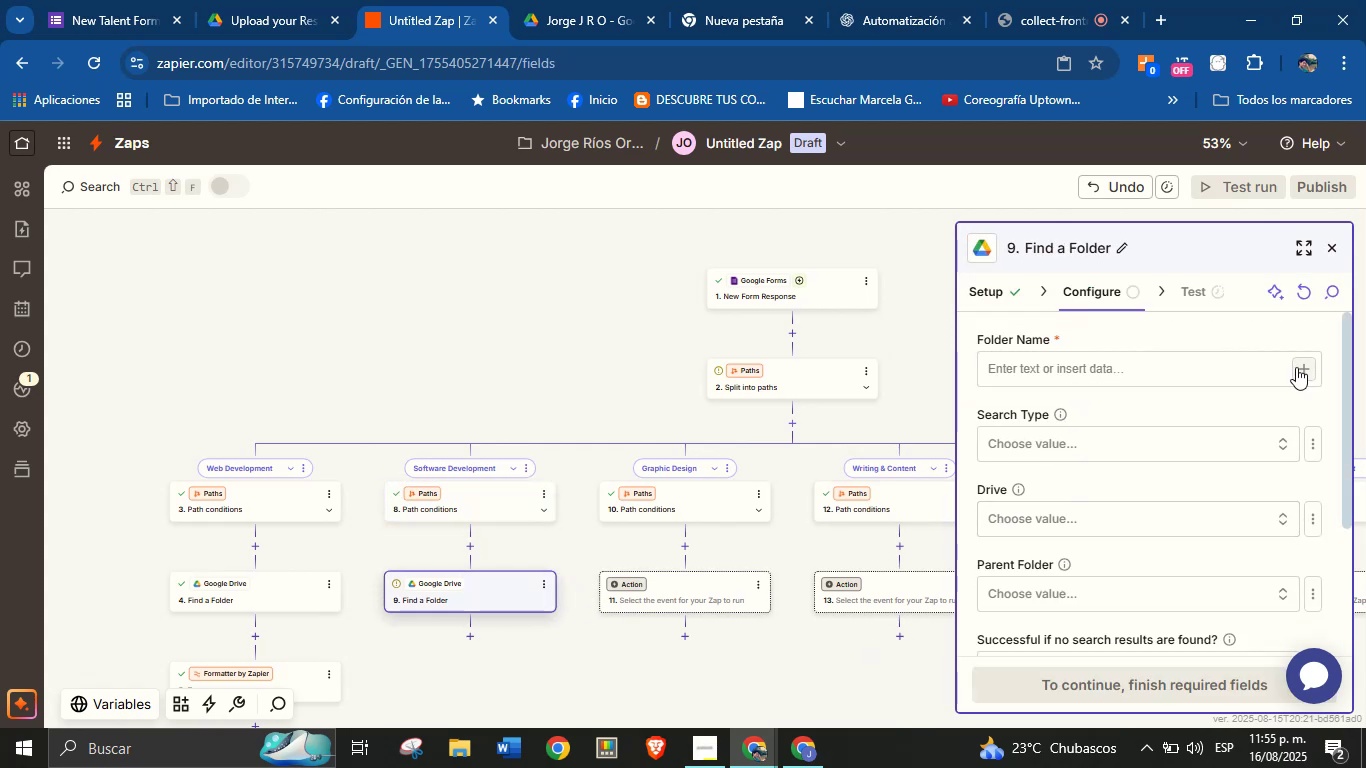 
left_click([1298, 291])
 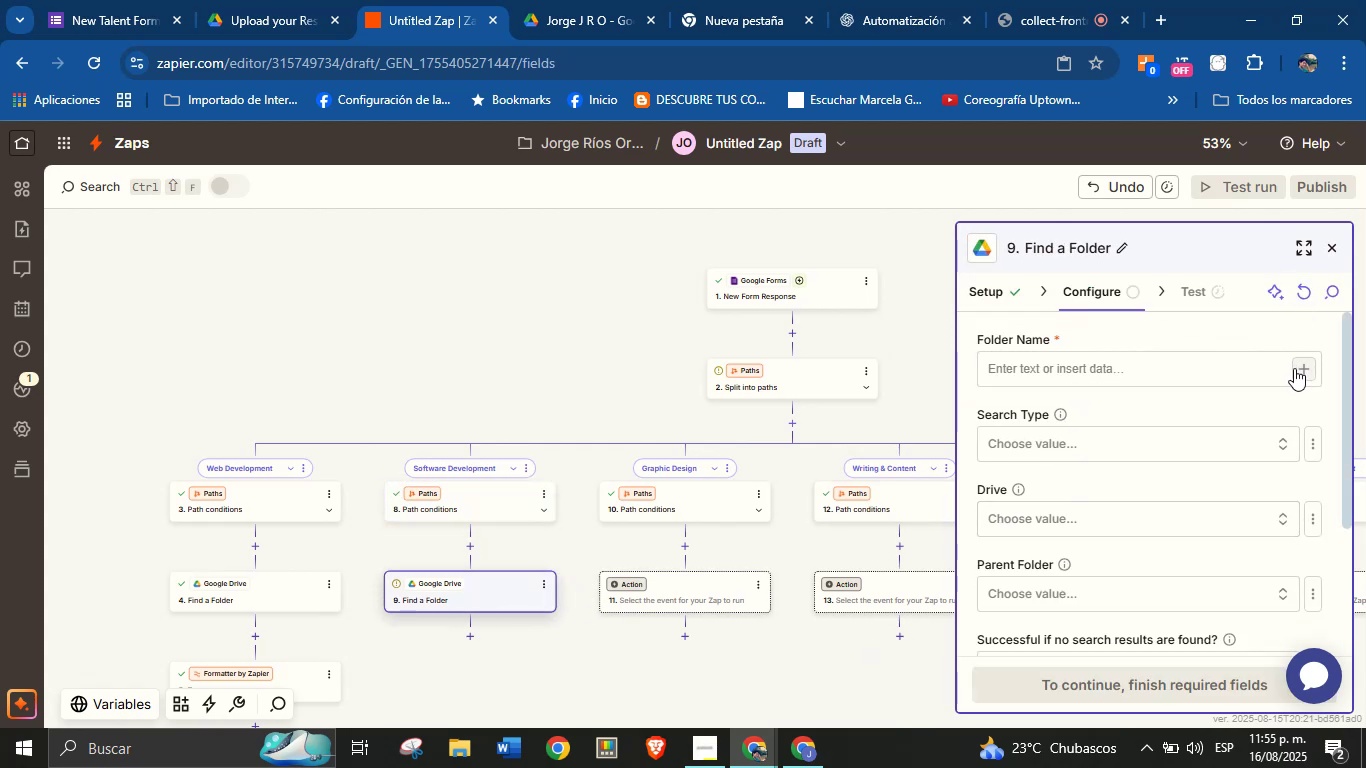 
left_click([1299, 365])
 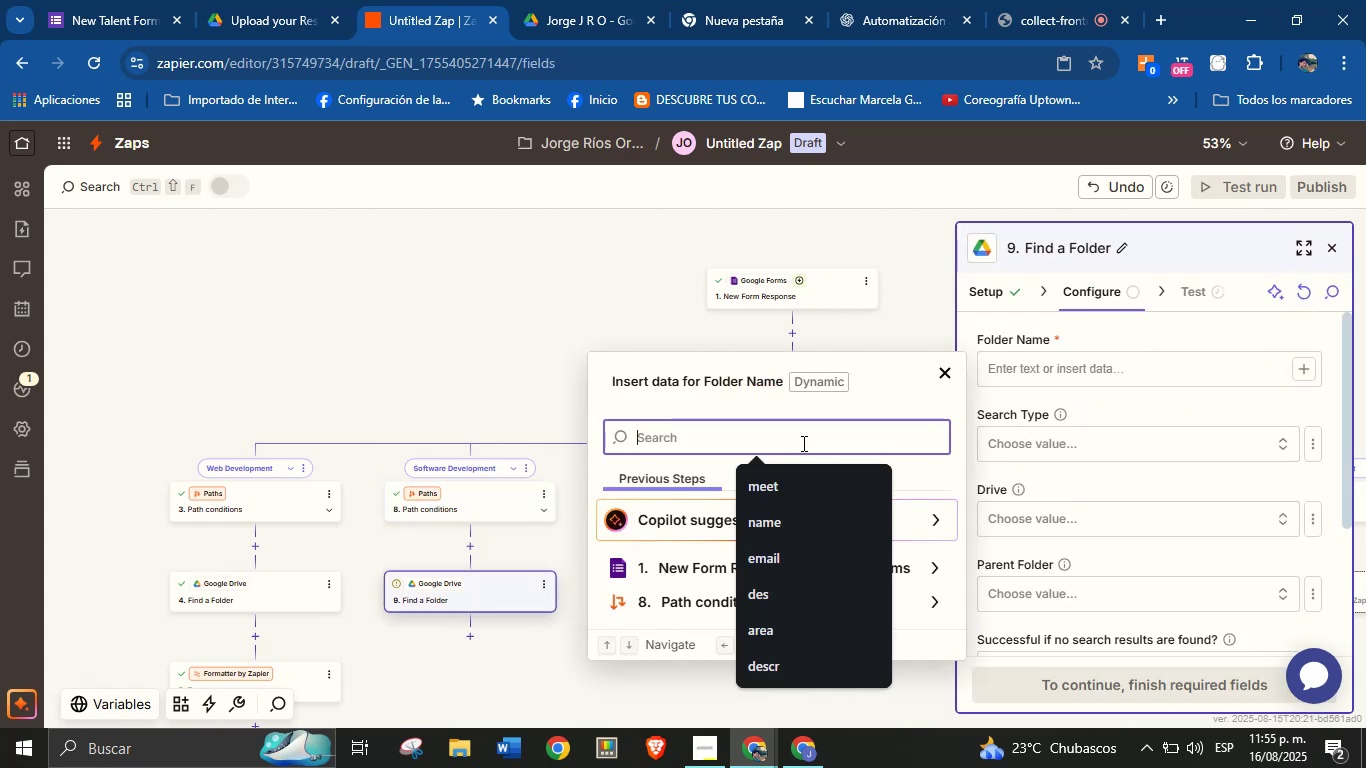 
type(name)
 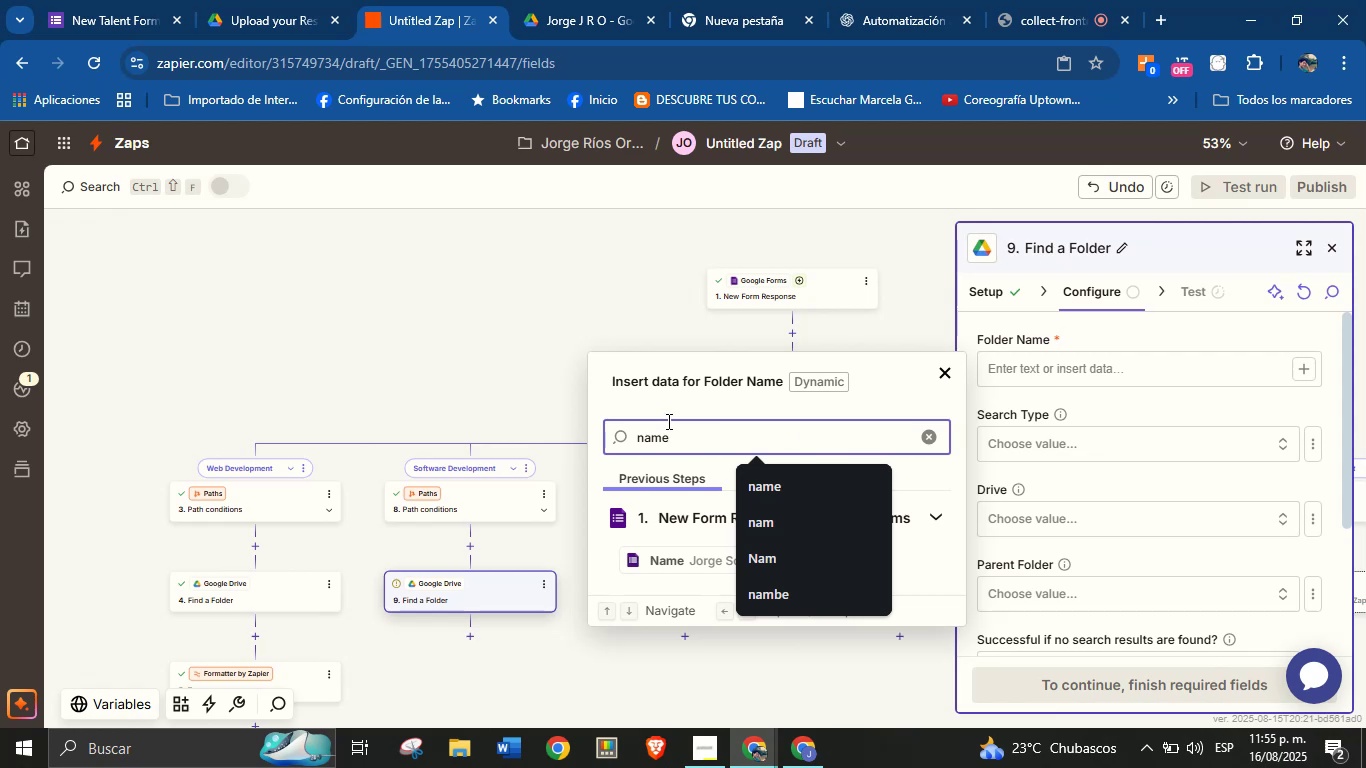 
left_click([693, 404])
 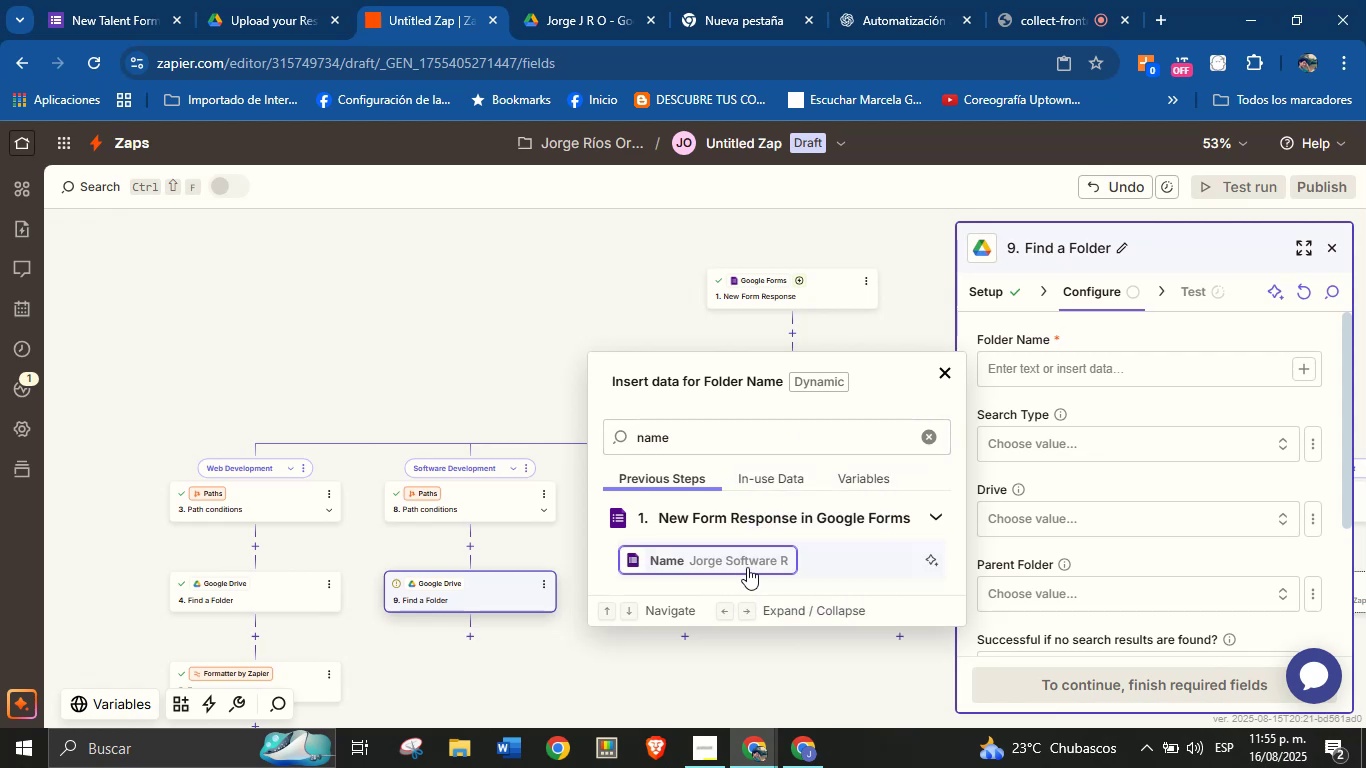 
left_click([751, 559])
 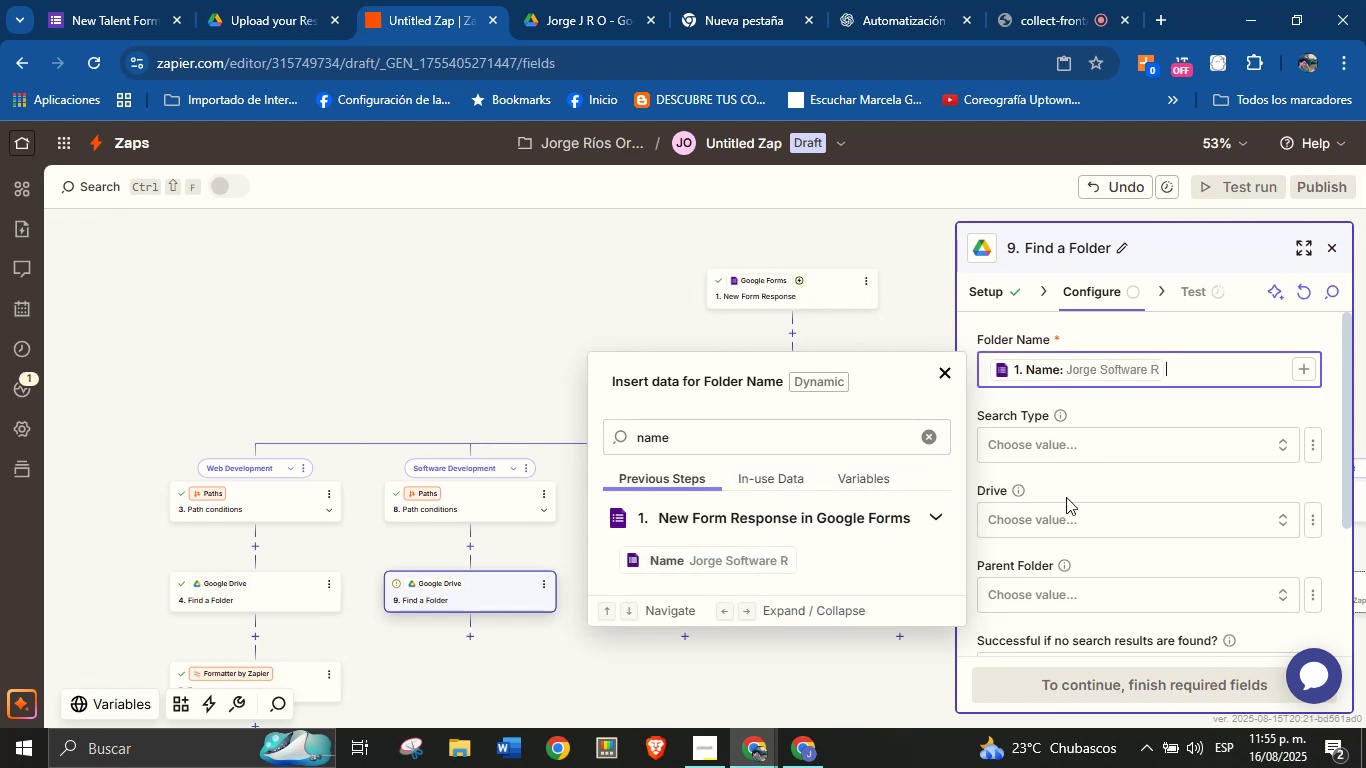 
left_click([1094, 477])
 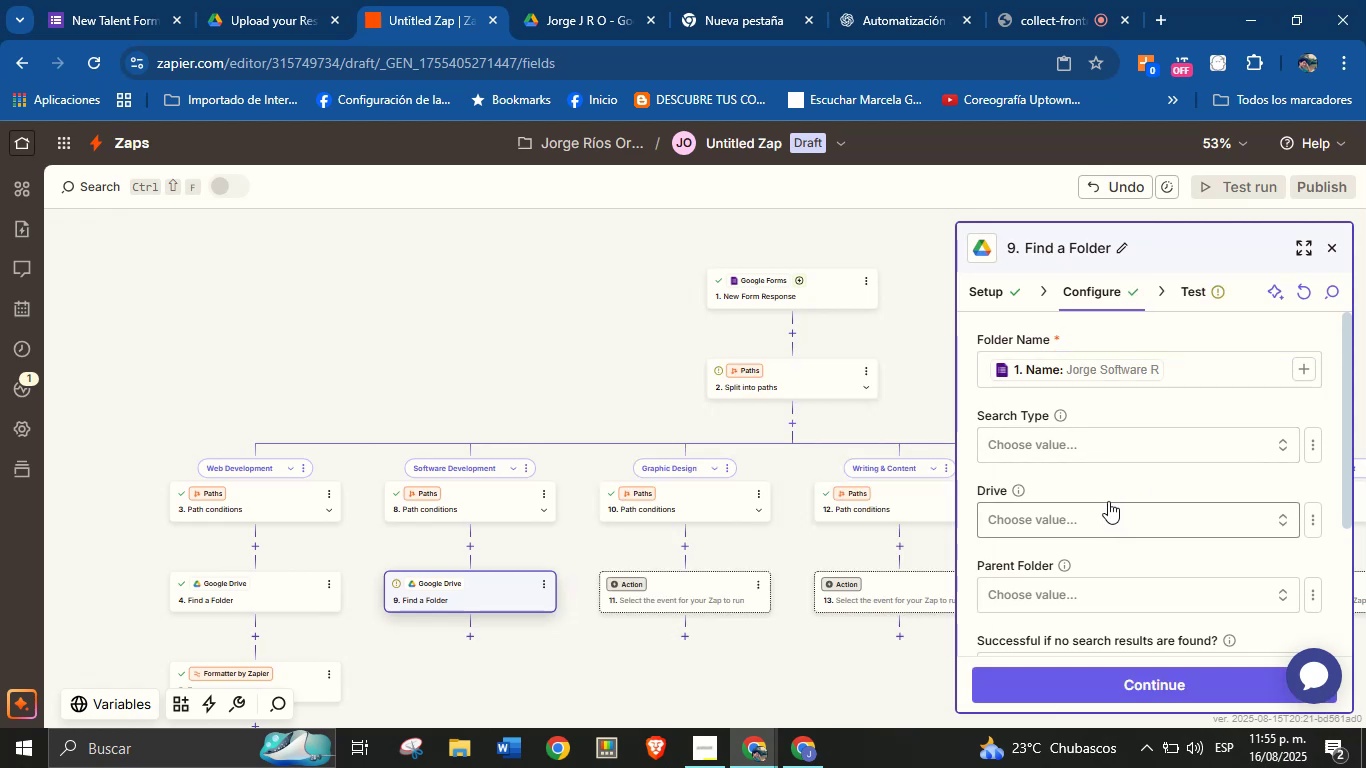 
left_click([1118, 514])
 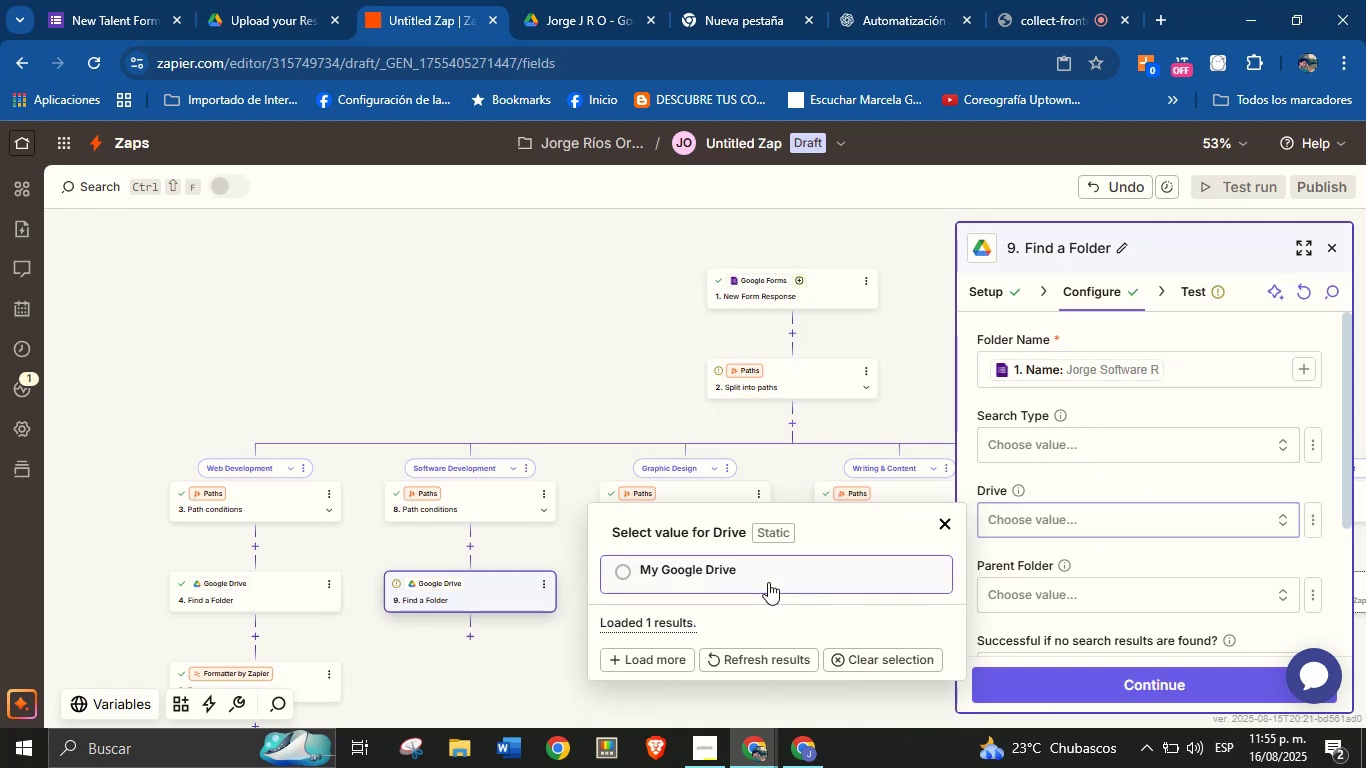 
left_click([744, 580])
 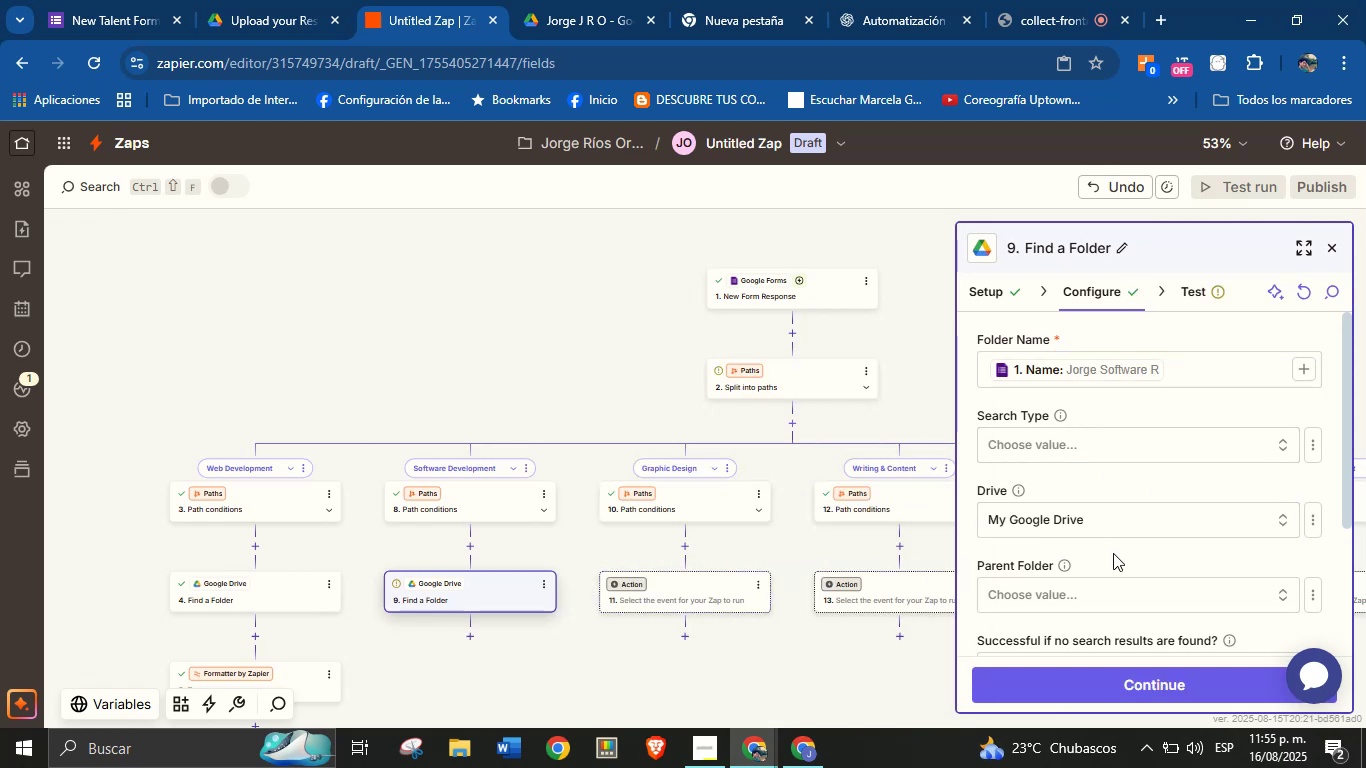 
scroll: coordinate [1124, 552], scroll_direction: down, amount: 1.0
 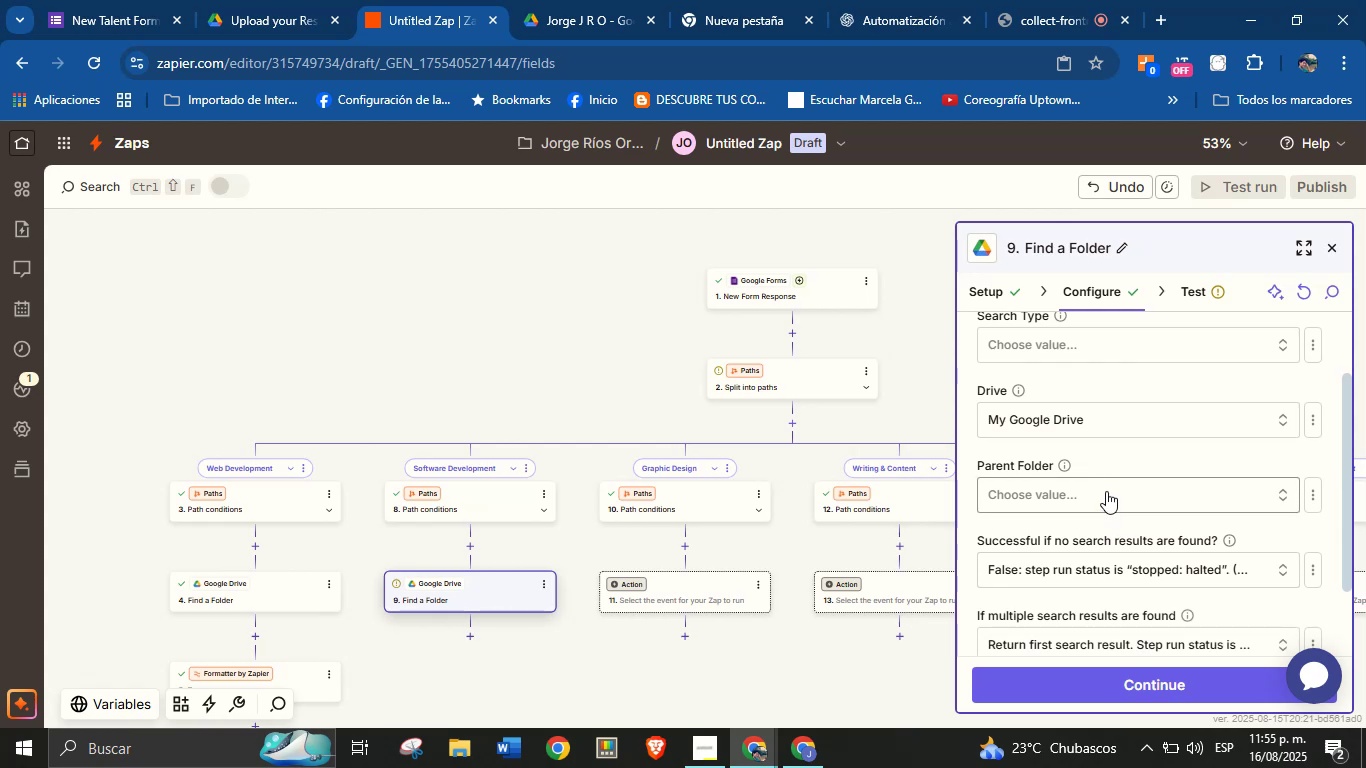 
left_click([1106, 491])
 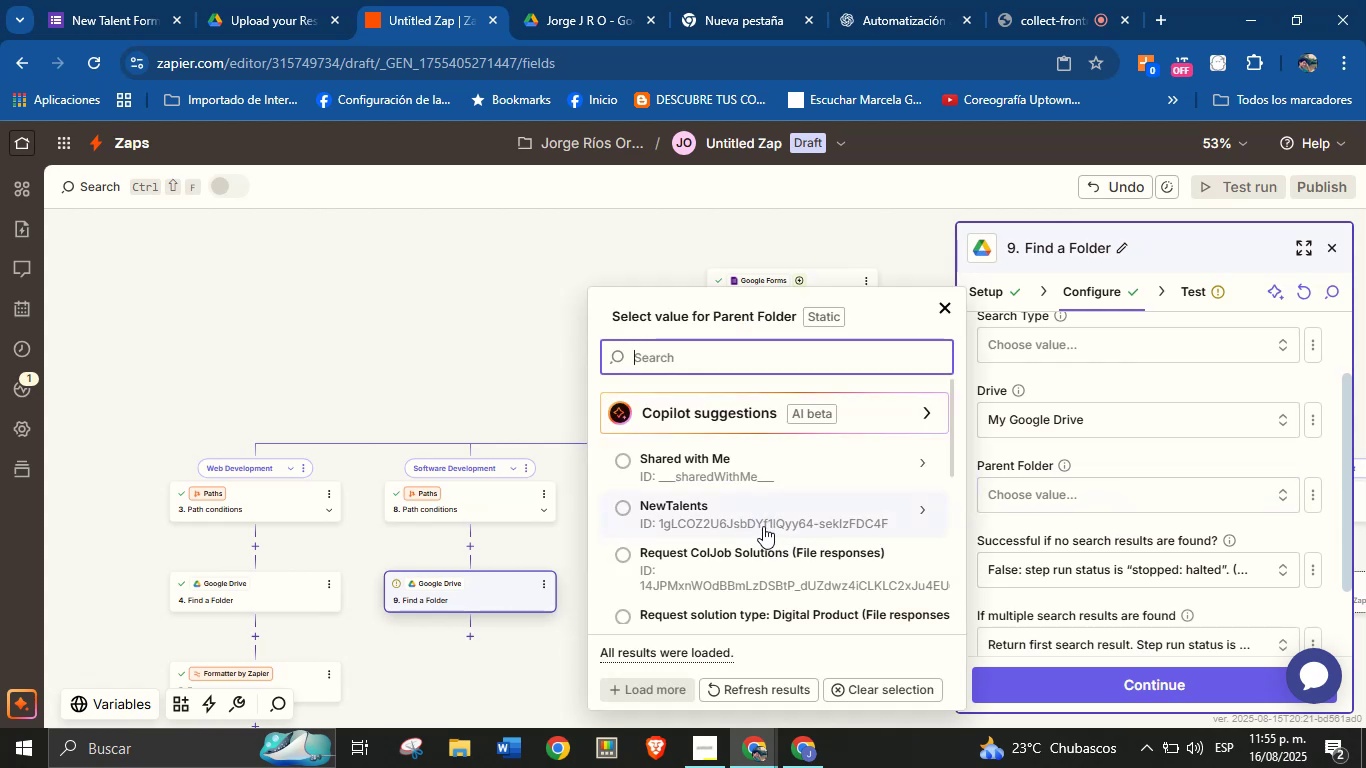 
wait(10.85)
 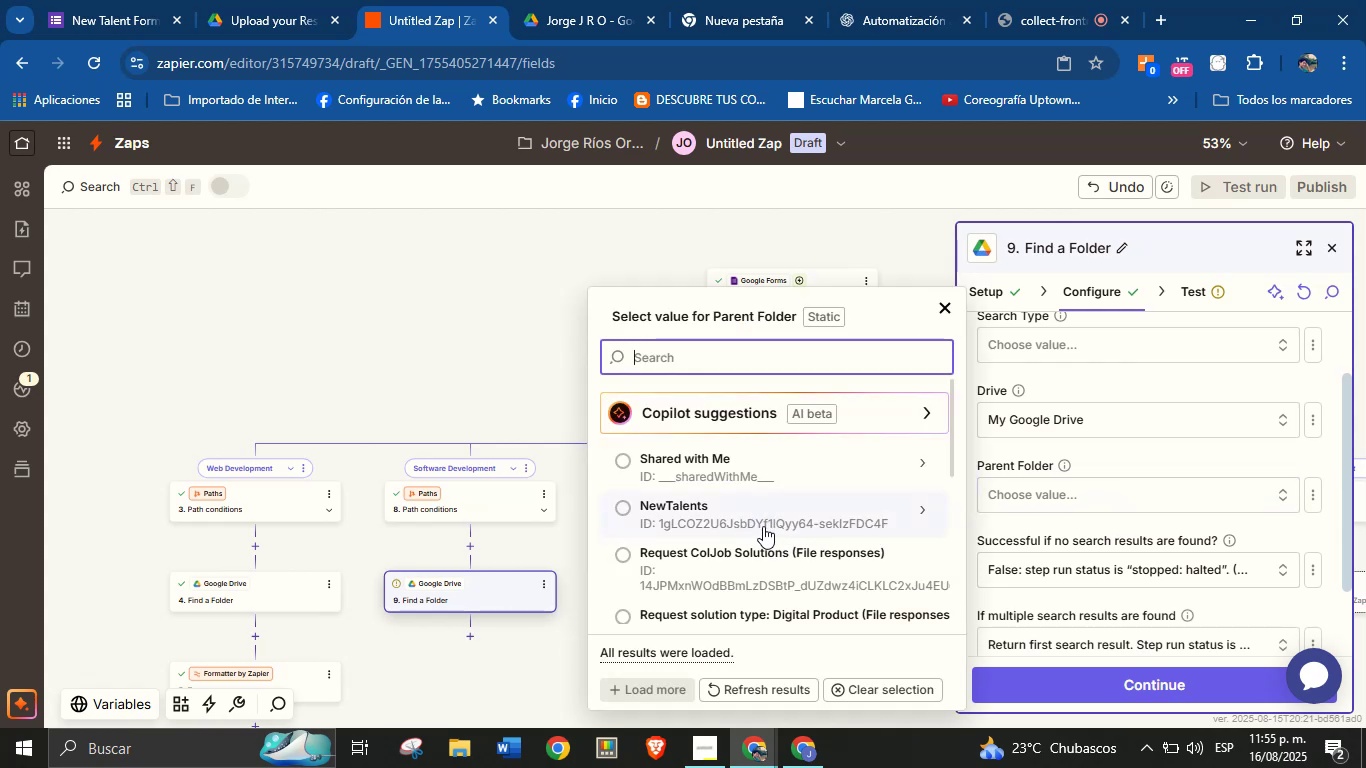 
left_click([757, 512])
 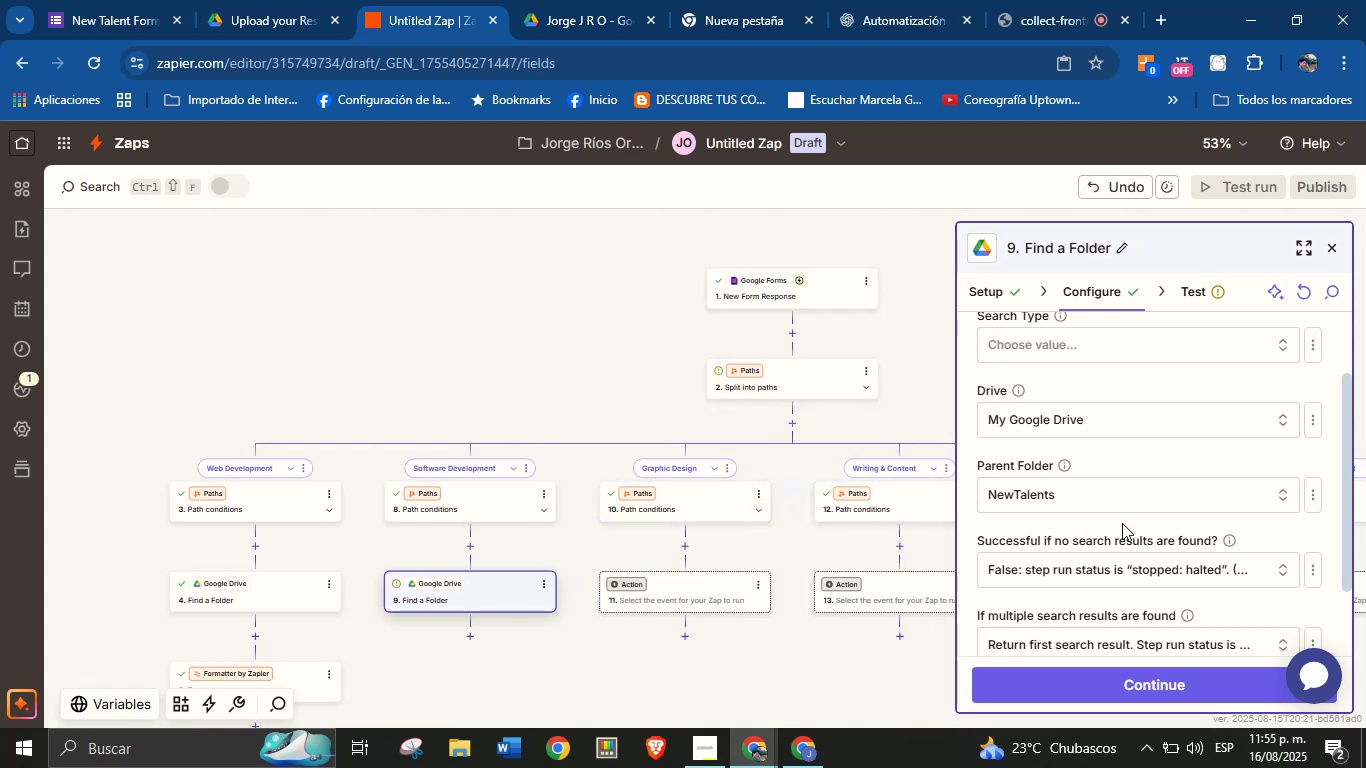 
scroll: coordinate [1152, 477], scroll_direction: down, amount: 1.0
 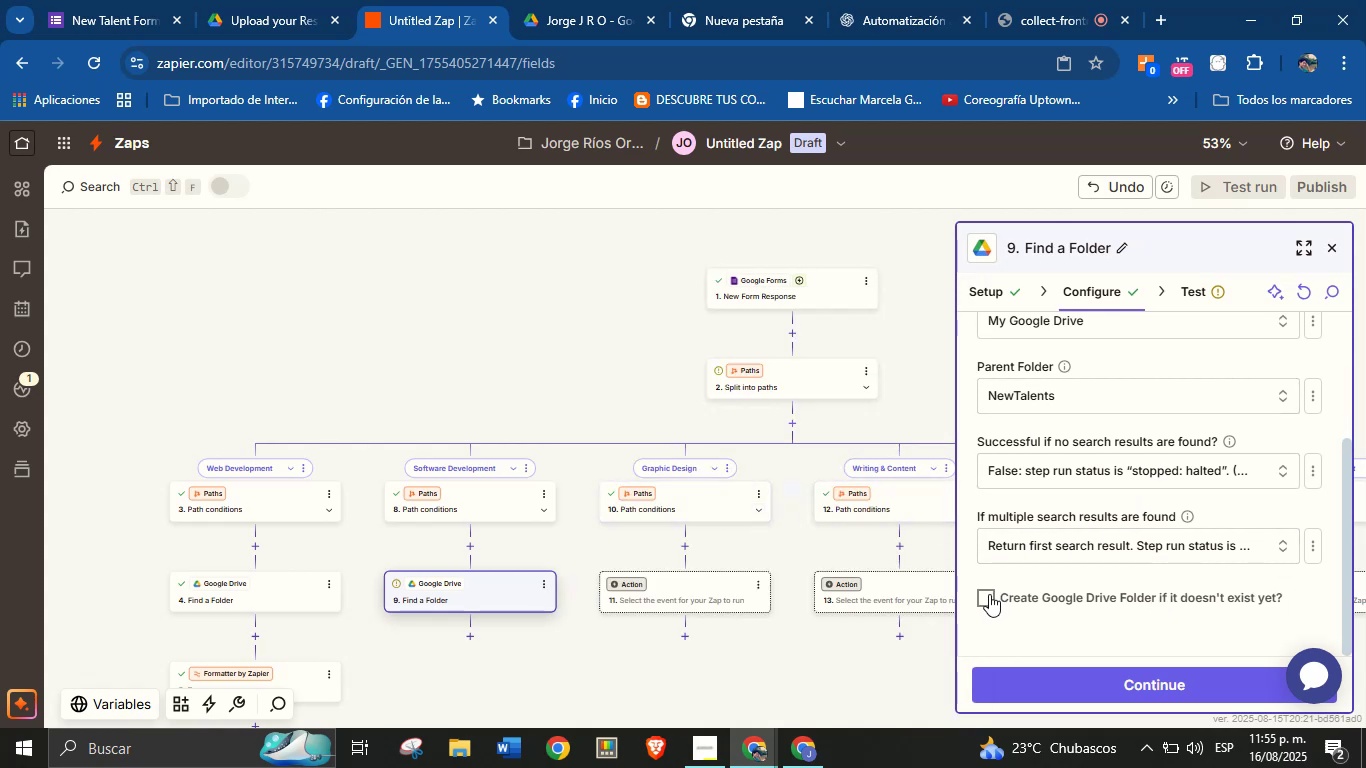 
left_click([986, 595])
 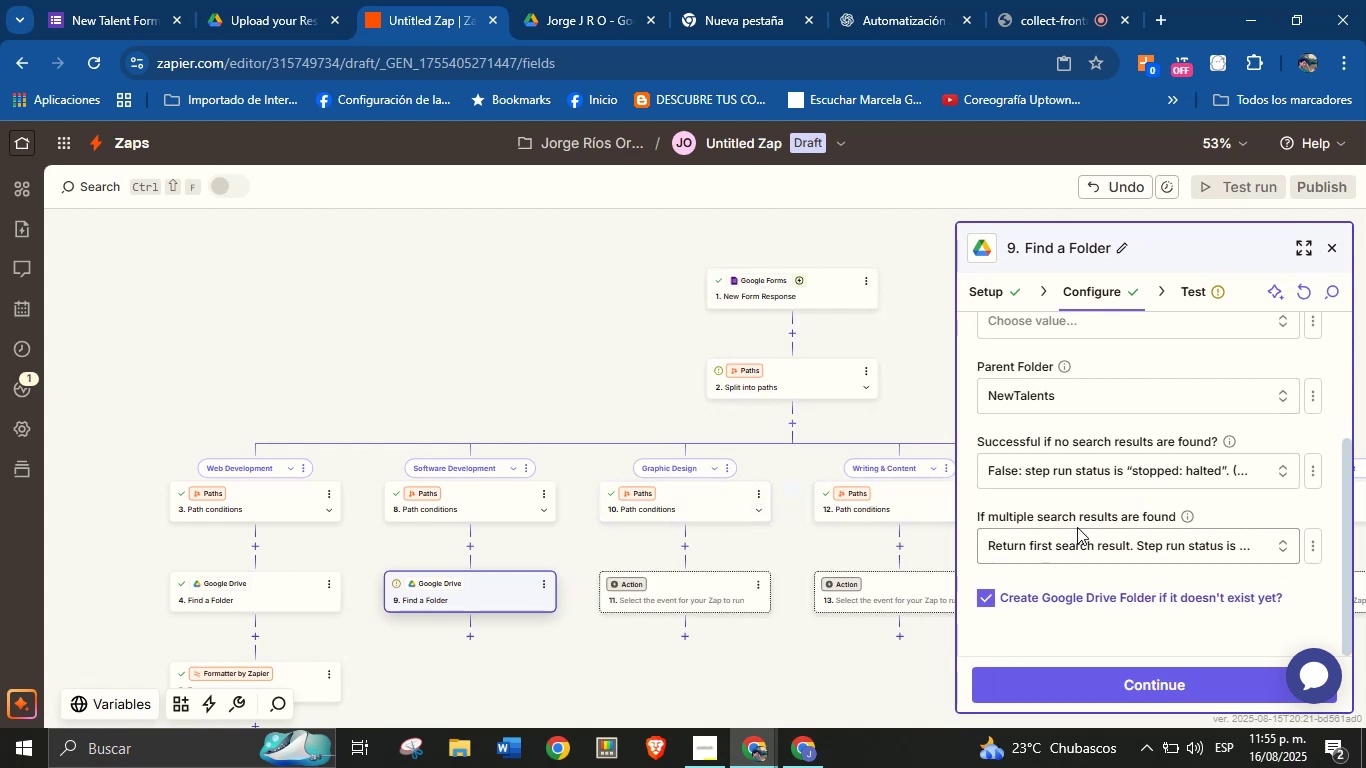 
scroll: coordinate [1084, 495], scroll_direction: up, amount: 2.0
 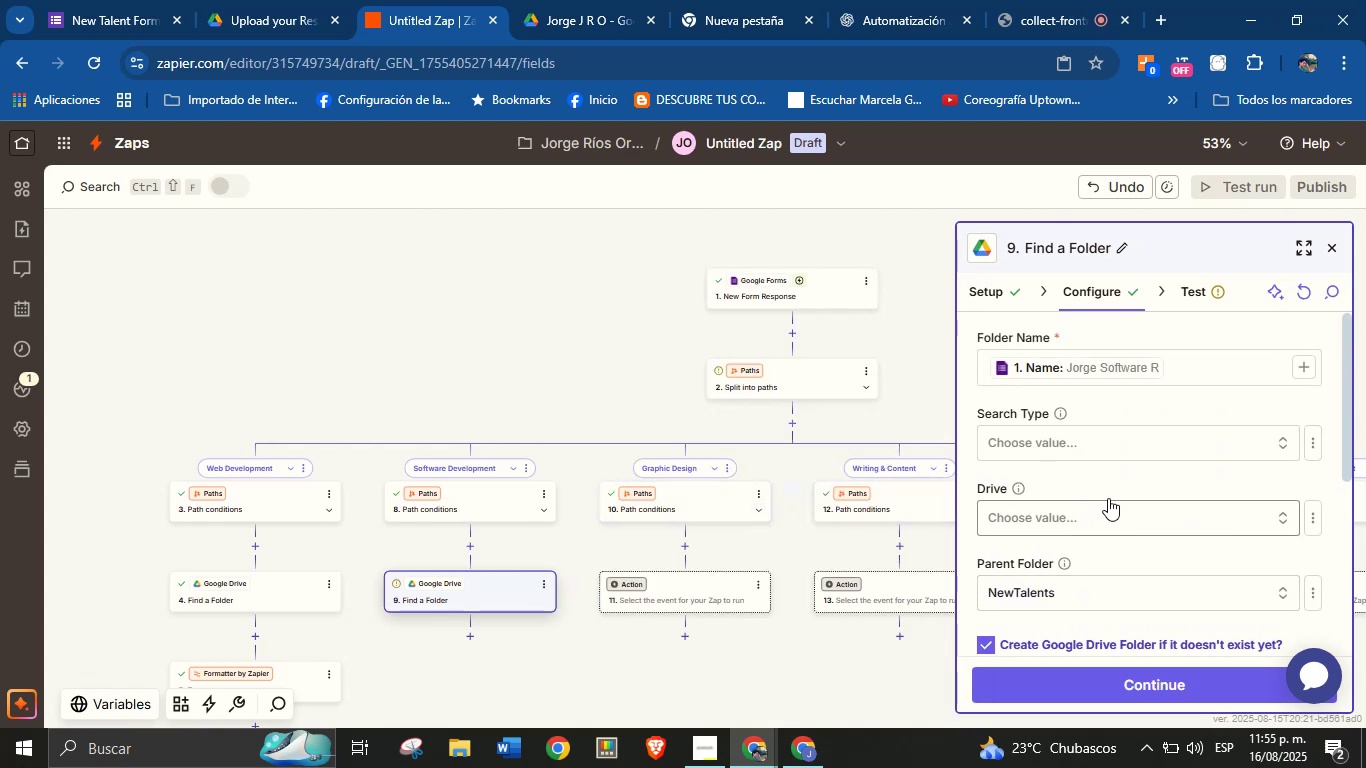 
left_click([1101, 508])
 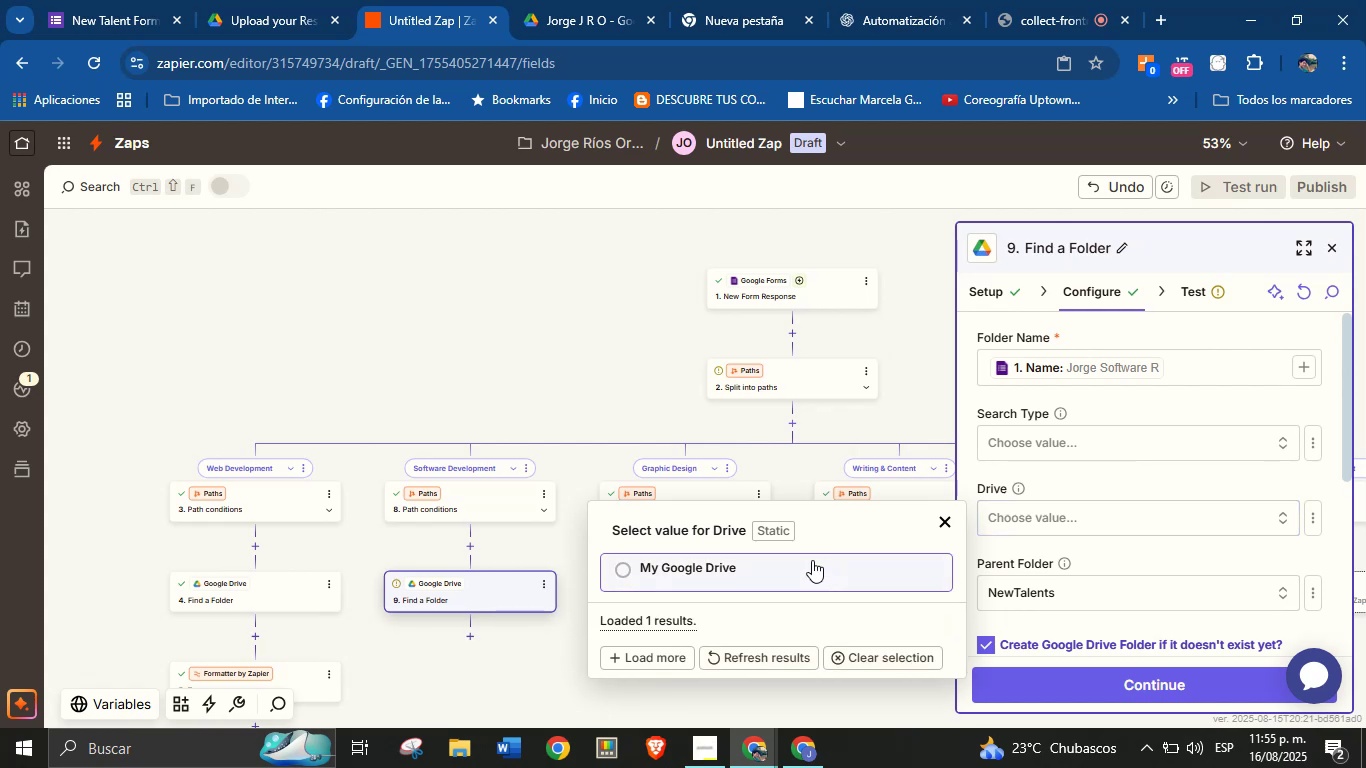 
left_click([793, 558])
 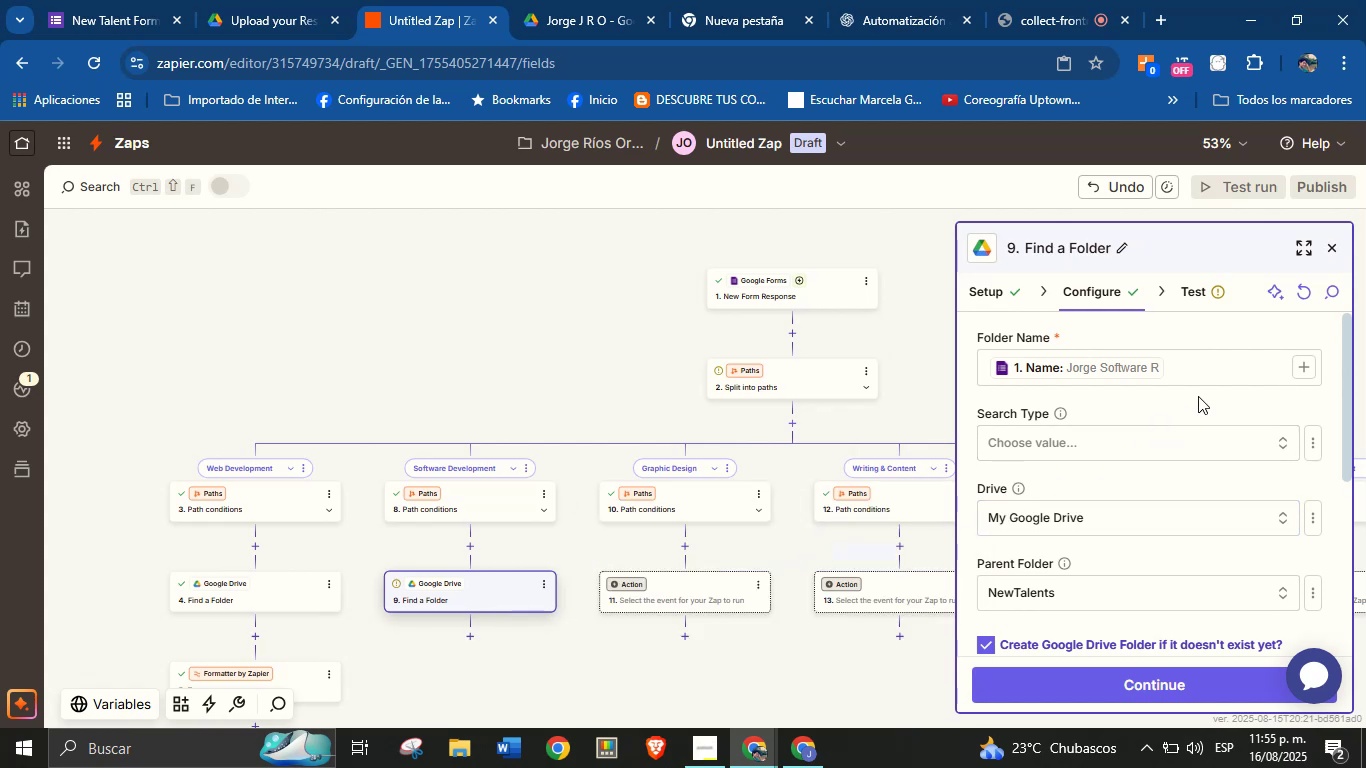 
left_click_drag(start_coordinate=[1343, 344], to_coordinate=[1333, 504])
 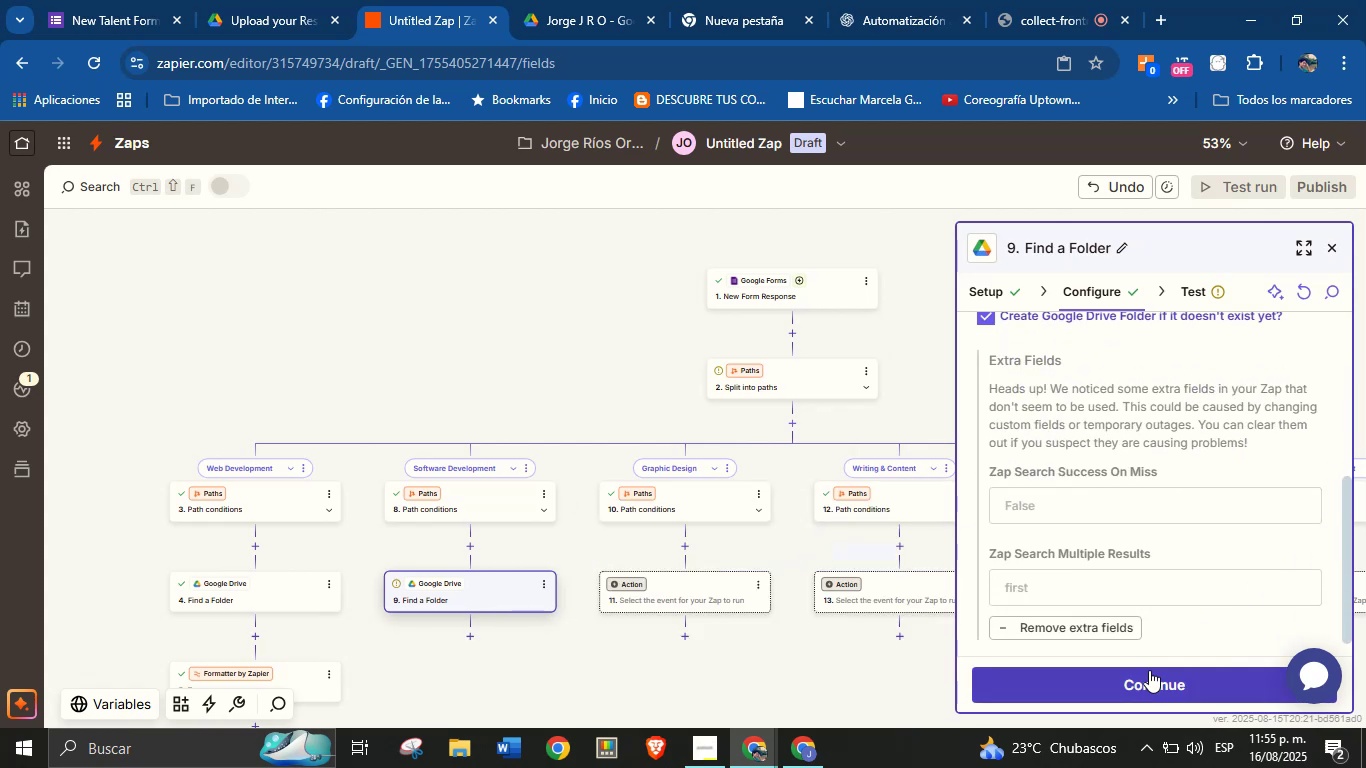 
left_click([1147, 675])
 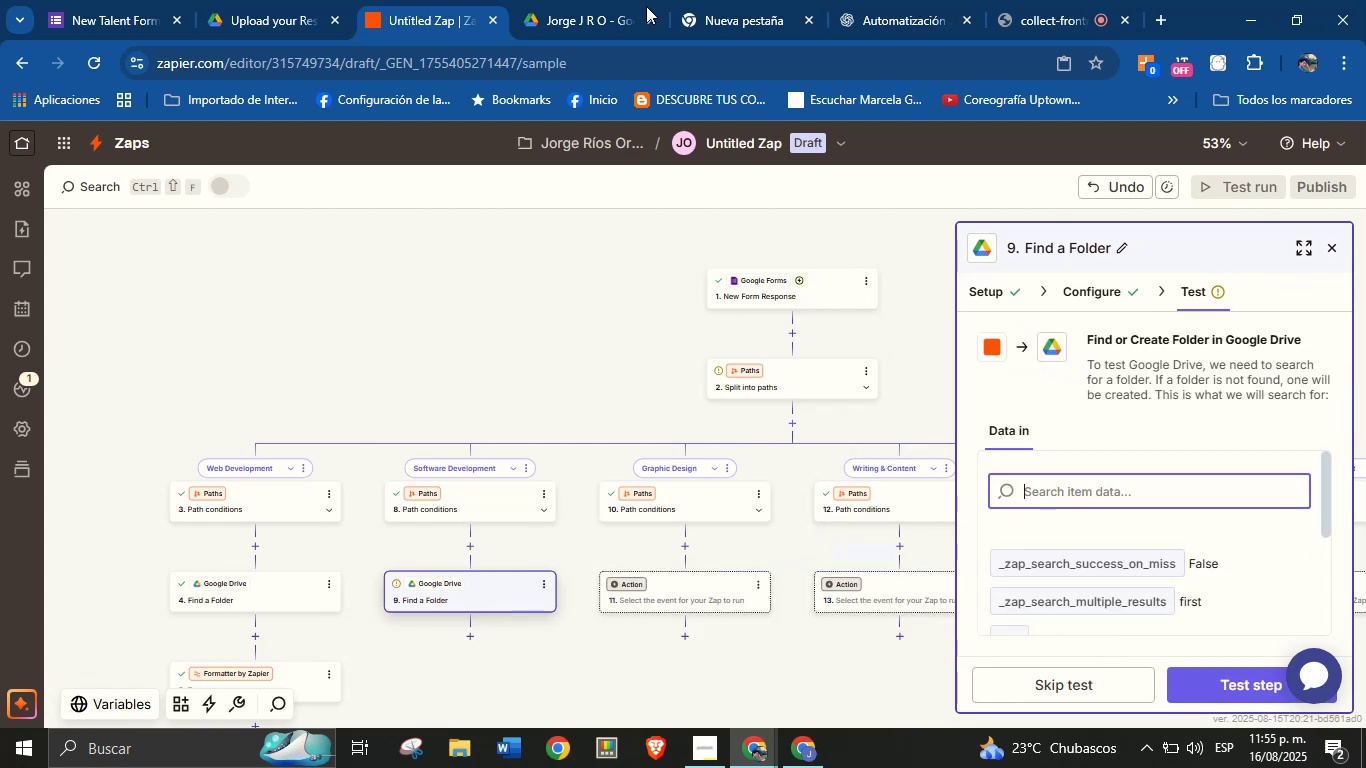 
left_click([574, 0])
 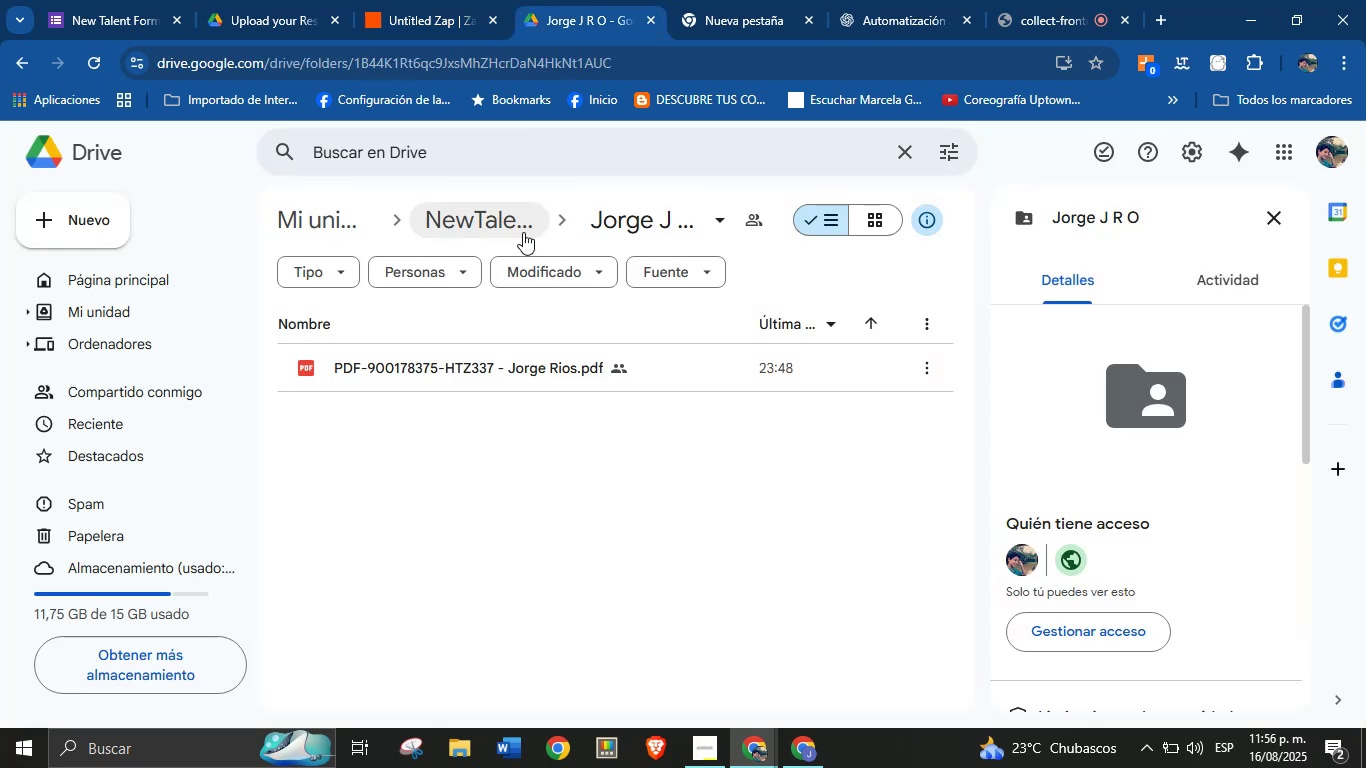 
left_click([505, 234])
 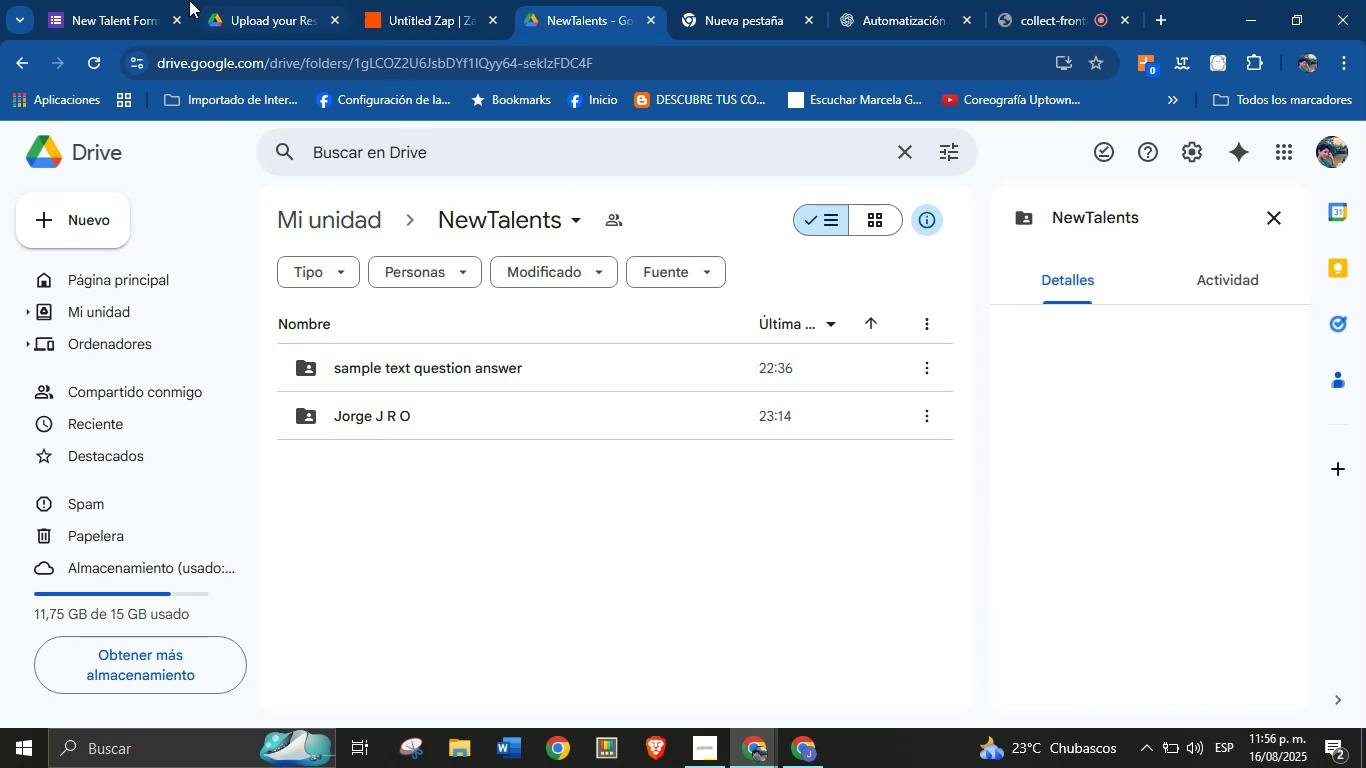 
left_click([96, 0])
 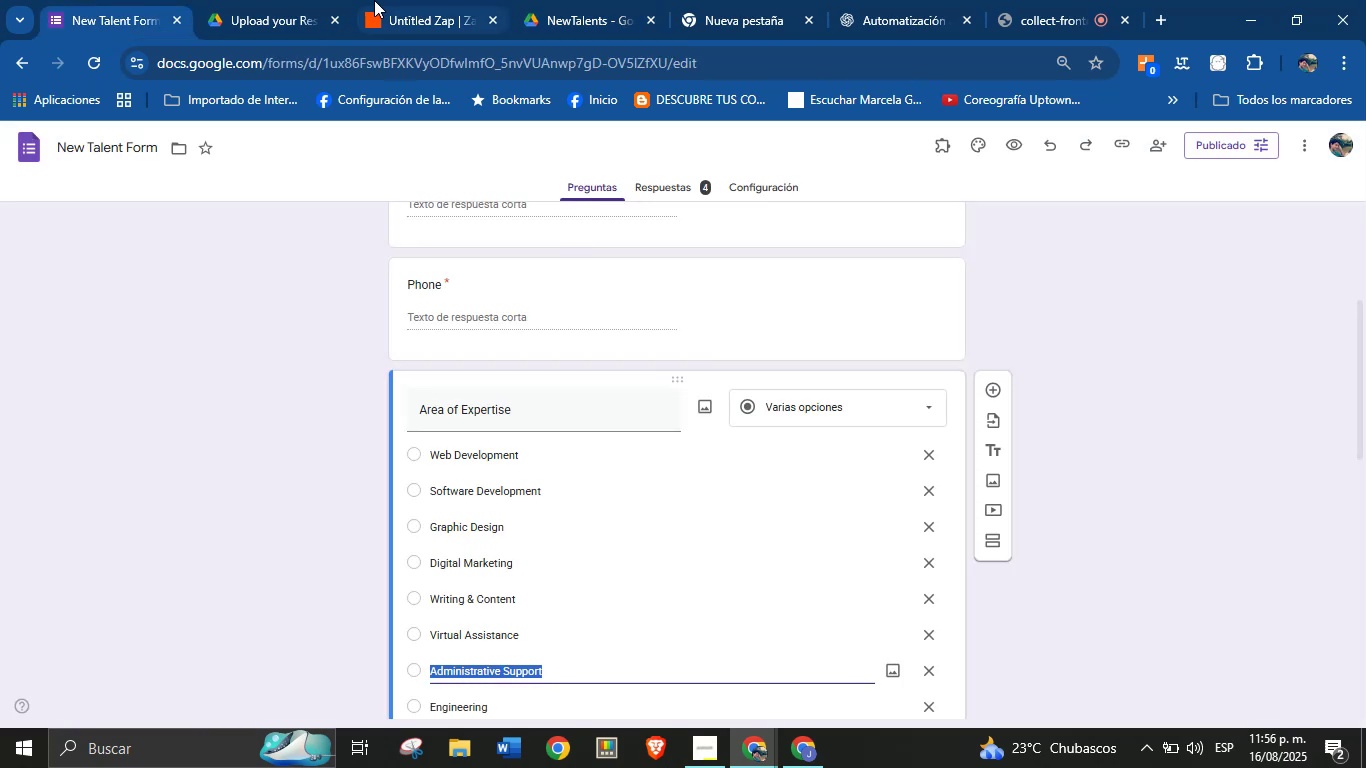 
left_click([407, 0])
 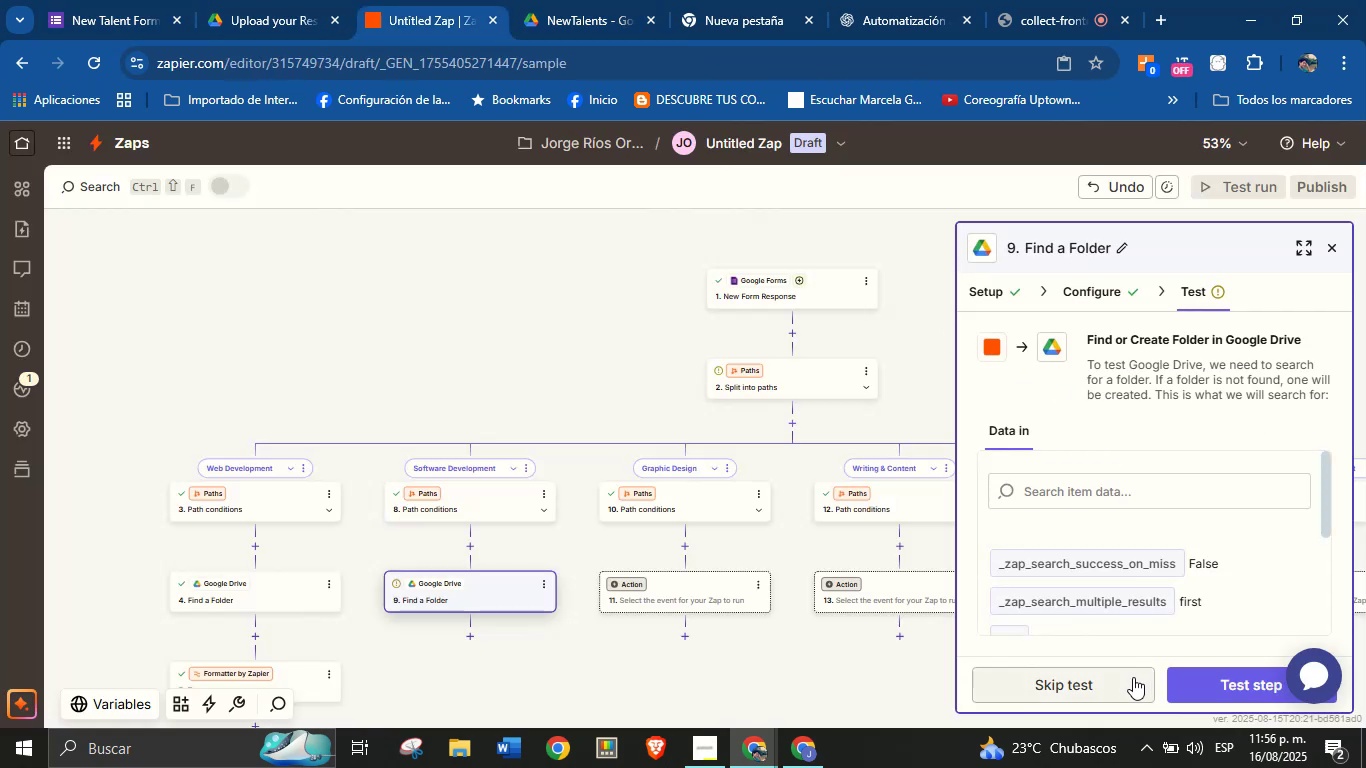 
left_click([1203, 688])
 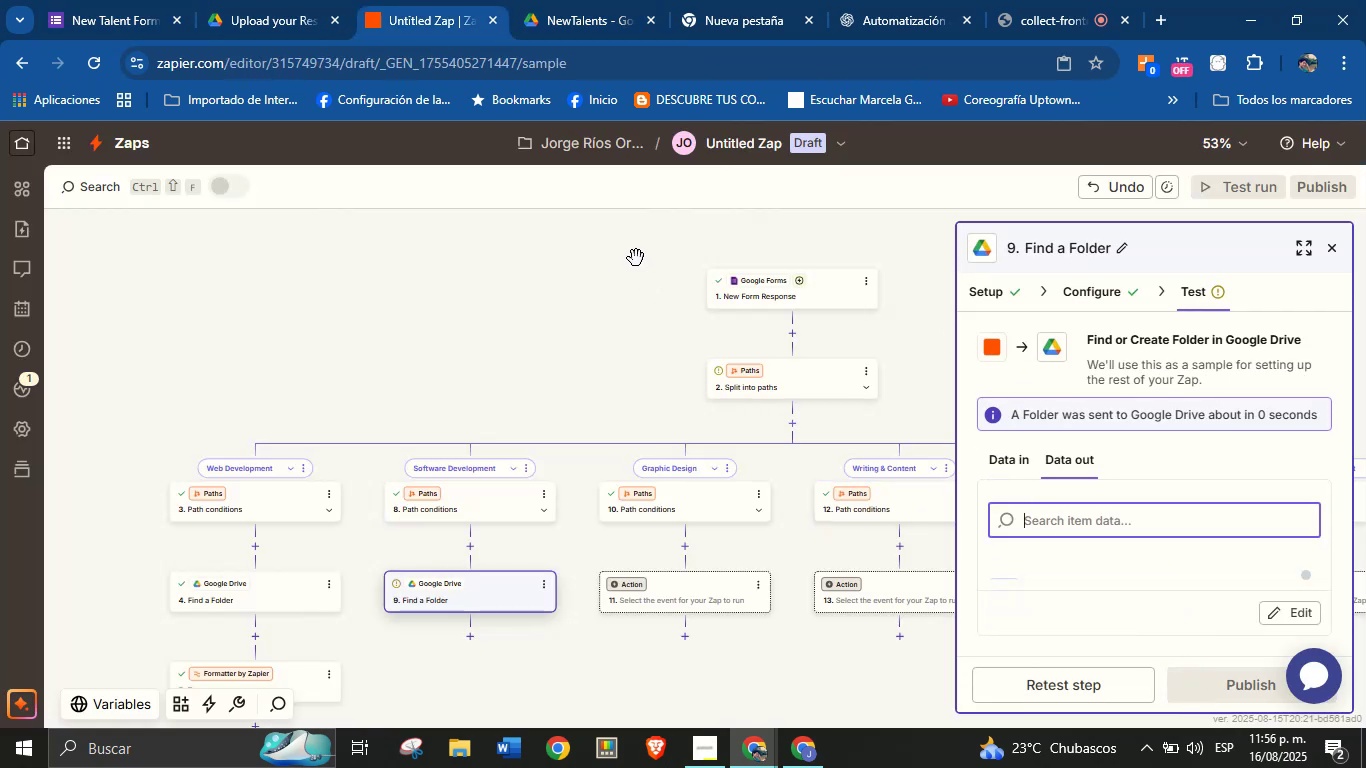 
left_click([586, 0])
 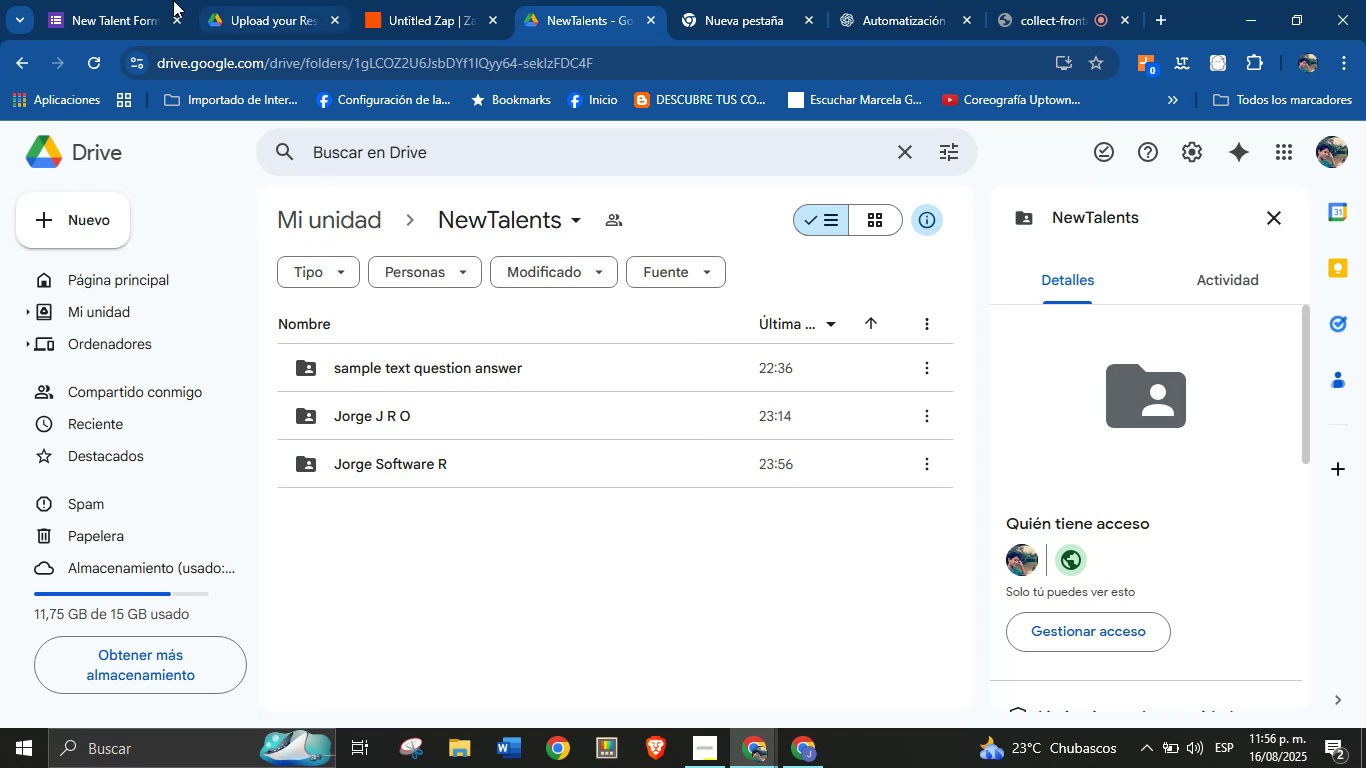 
left_click([405, 0])
 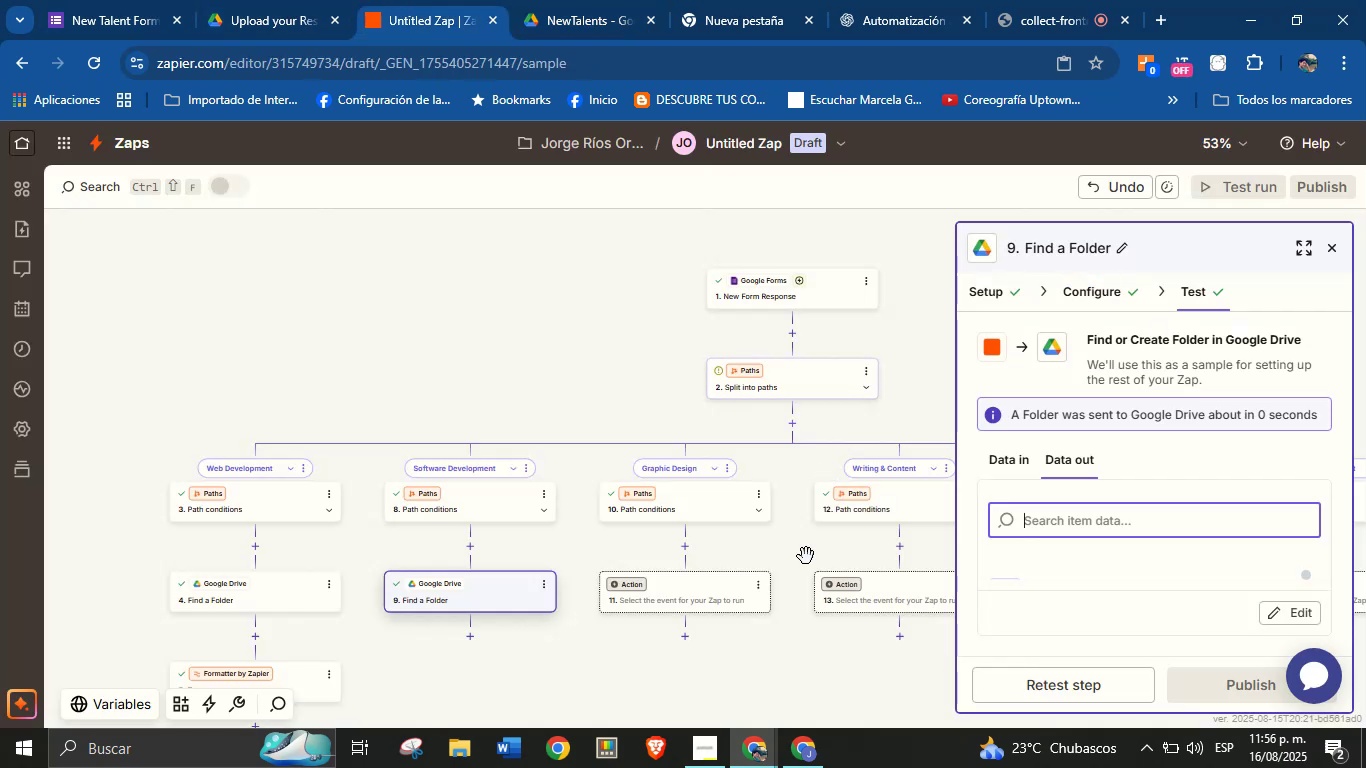 
left_click_drag(start_coordinate=[797, 663], to_coordinate=[802, 584])
 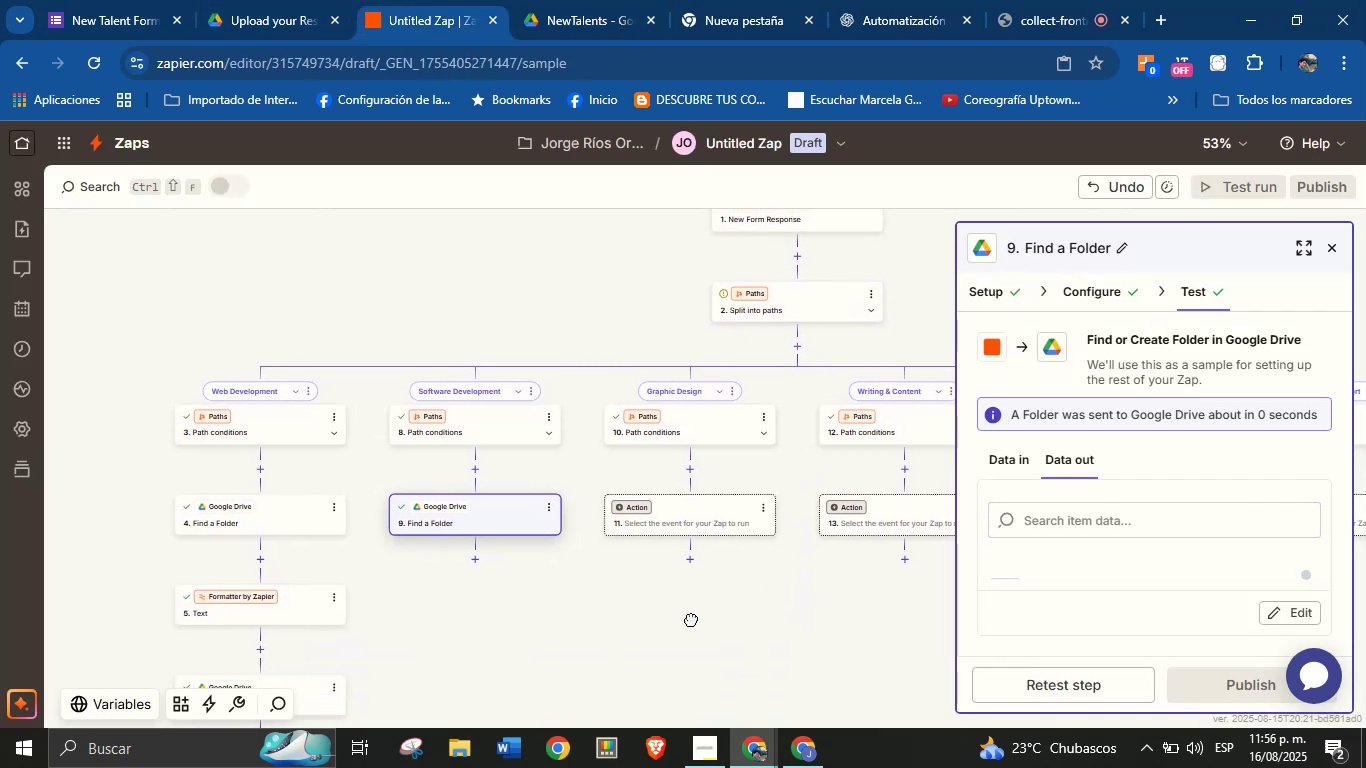 
left_click_drag(start_coordinate=[662, 628], to_coordinate=[692, 579])
 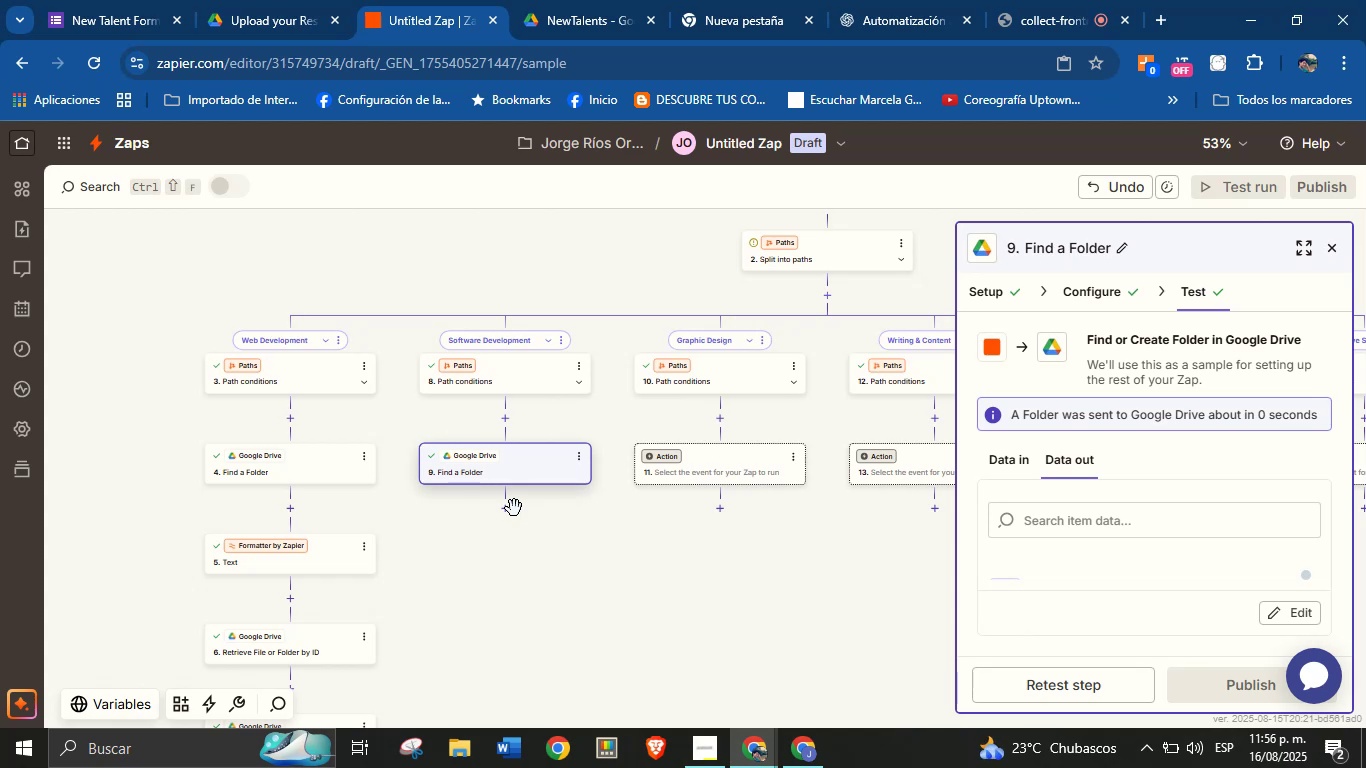 
wait(21.06)
 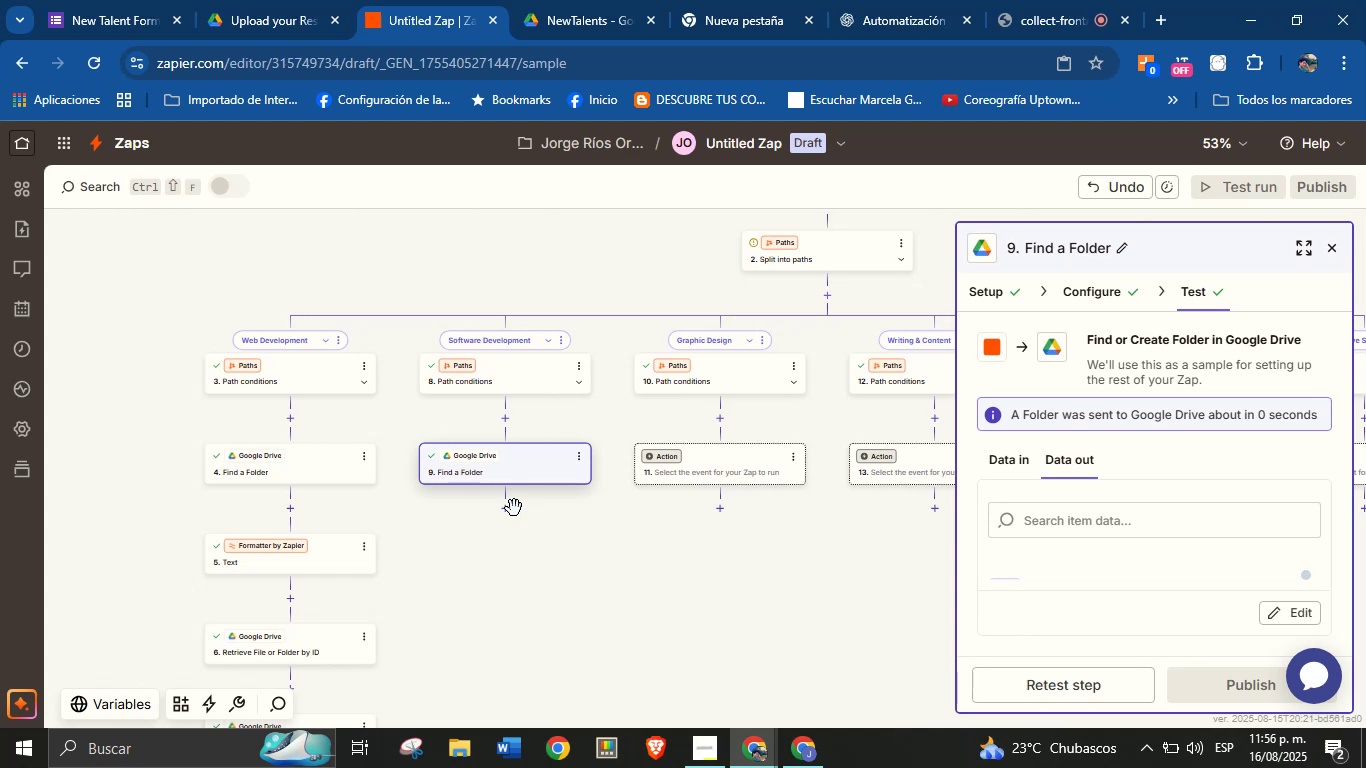 
left_click([503, 506])
 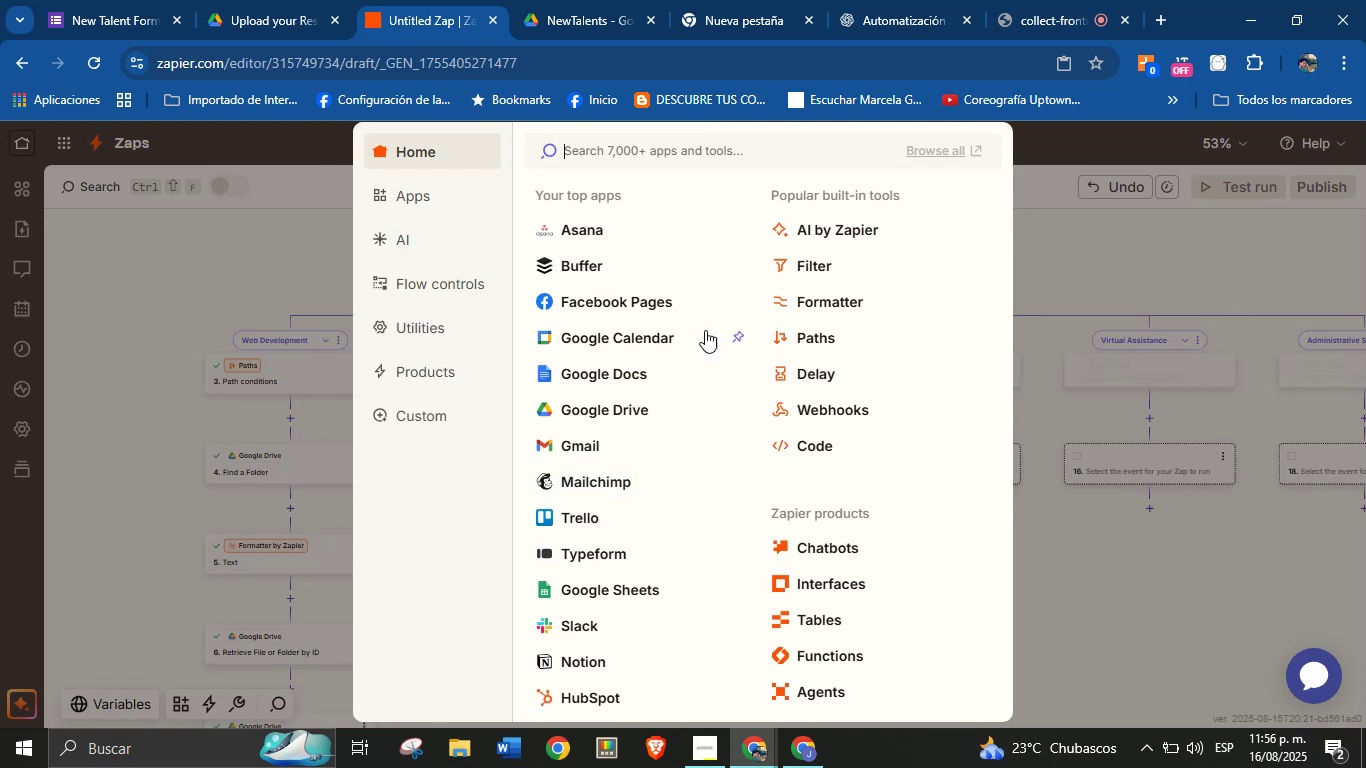 
left_click([831, 299])
 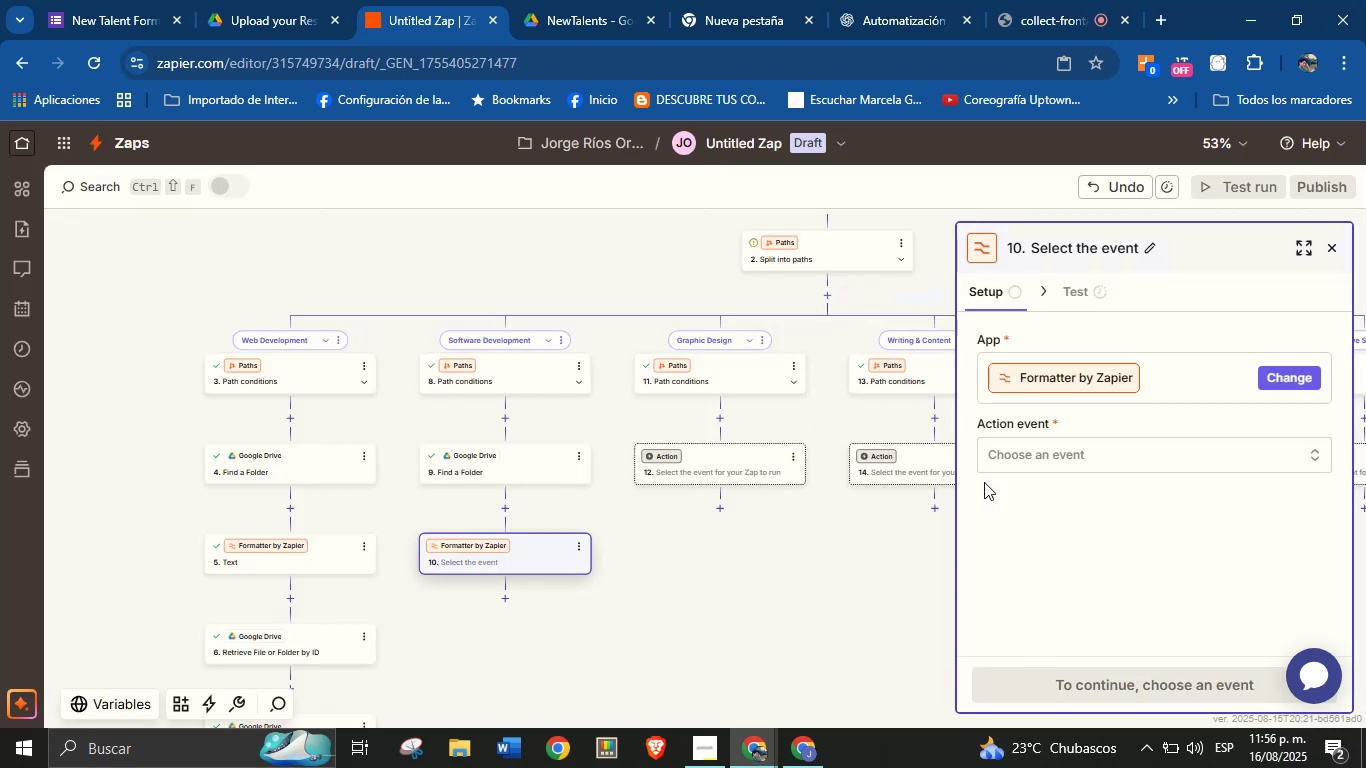 
left_click([1076, 458])
 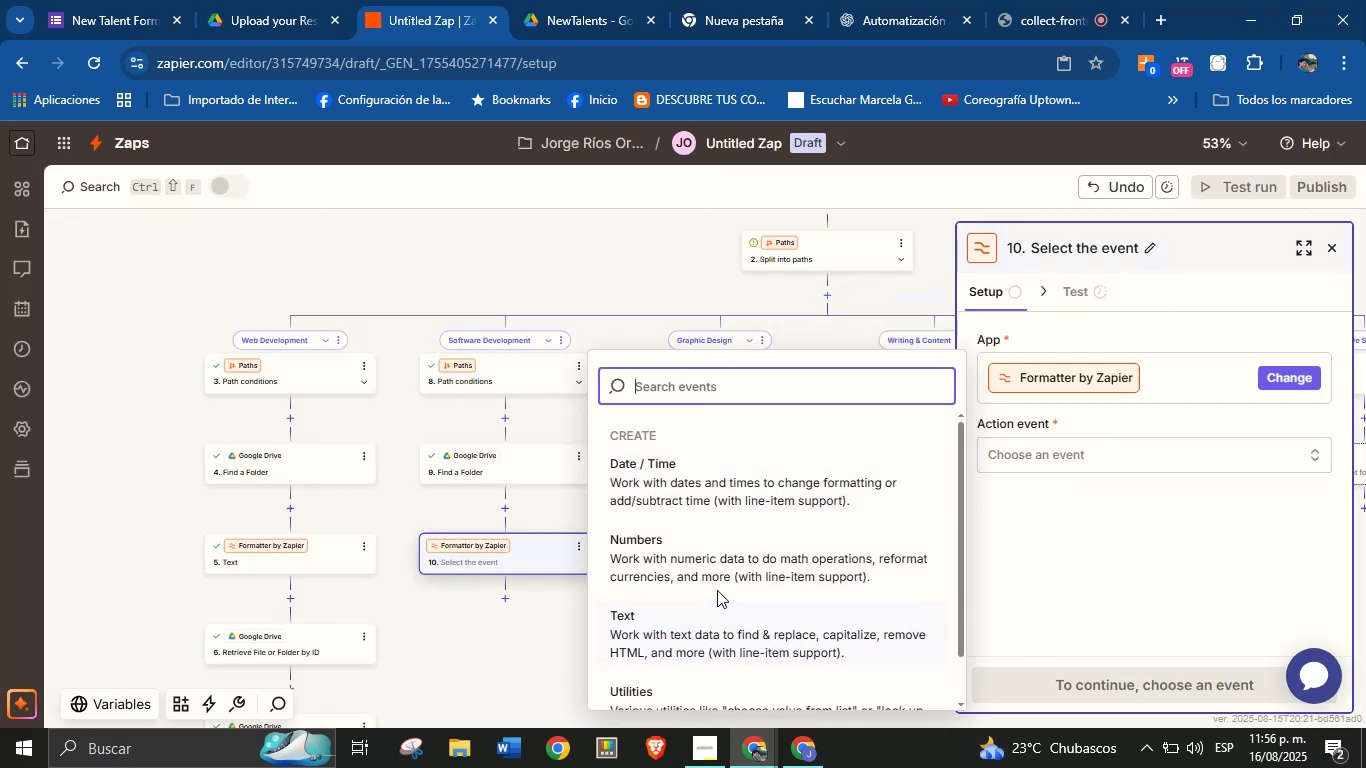 
left_click([732, 623])
 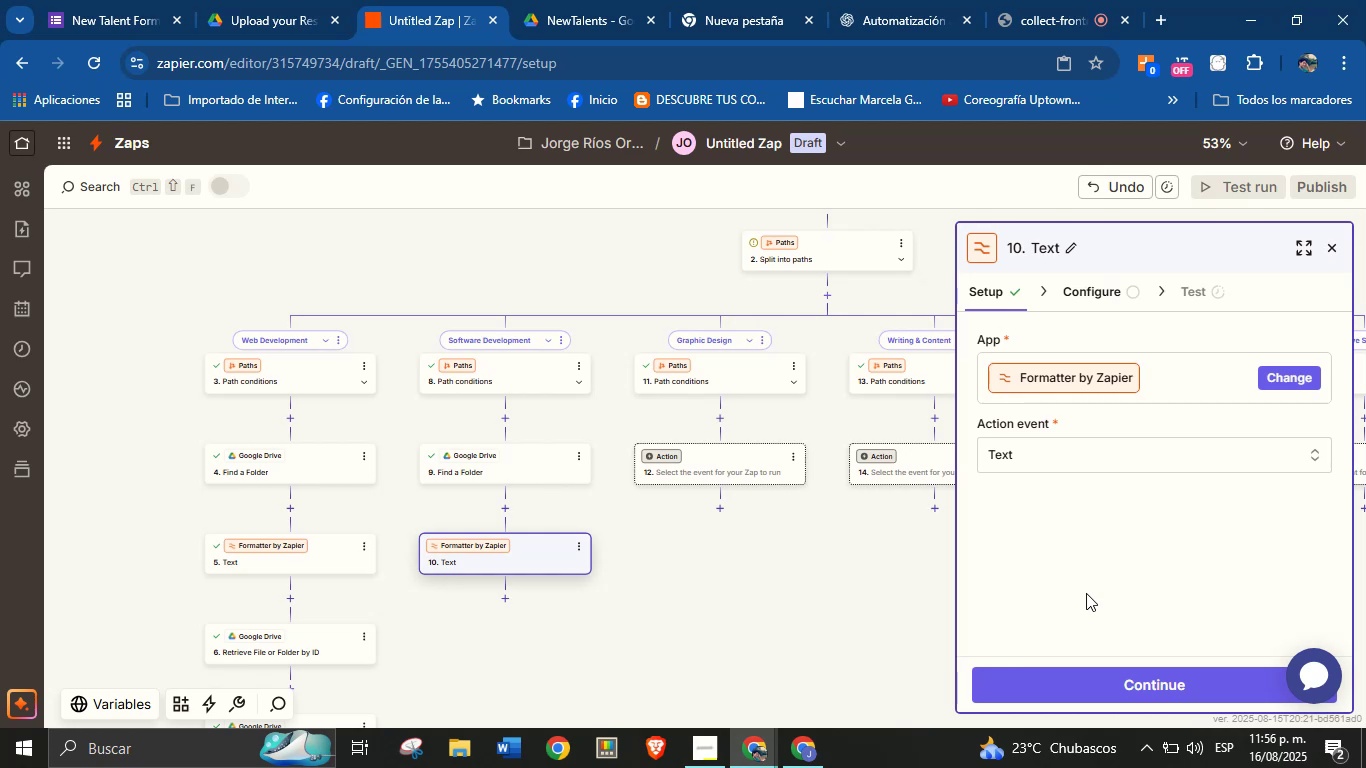 
wait(5.78)
 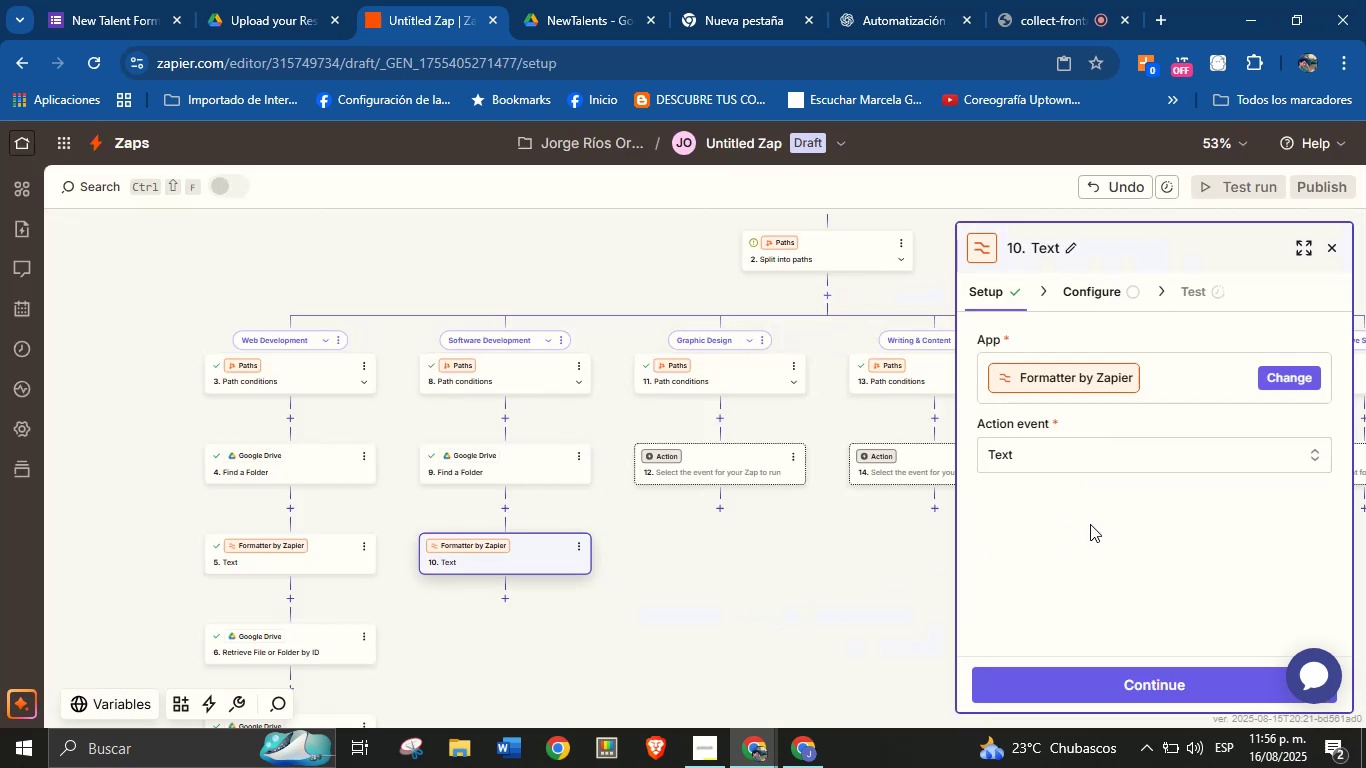 
left_click([1090, 686])
 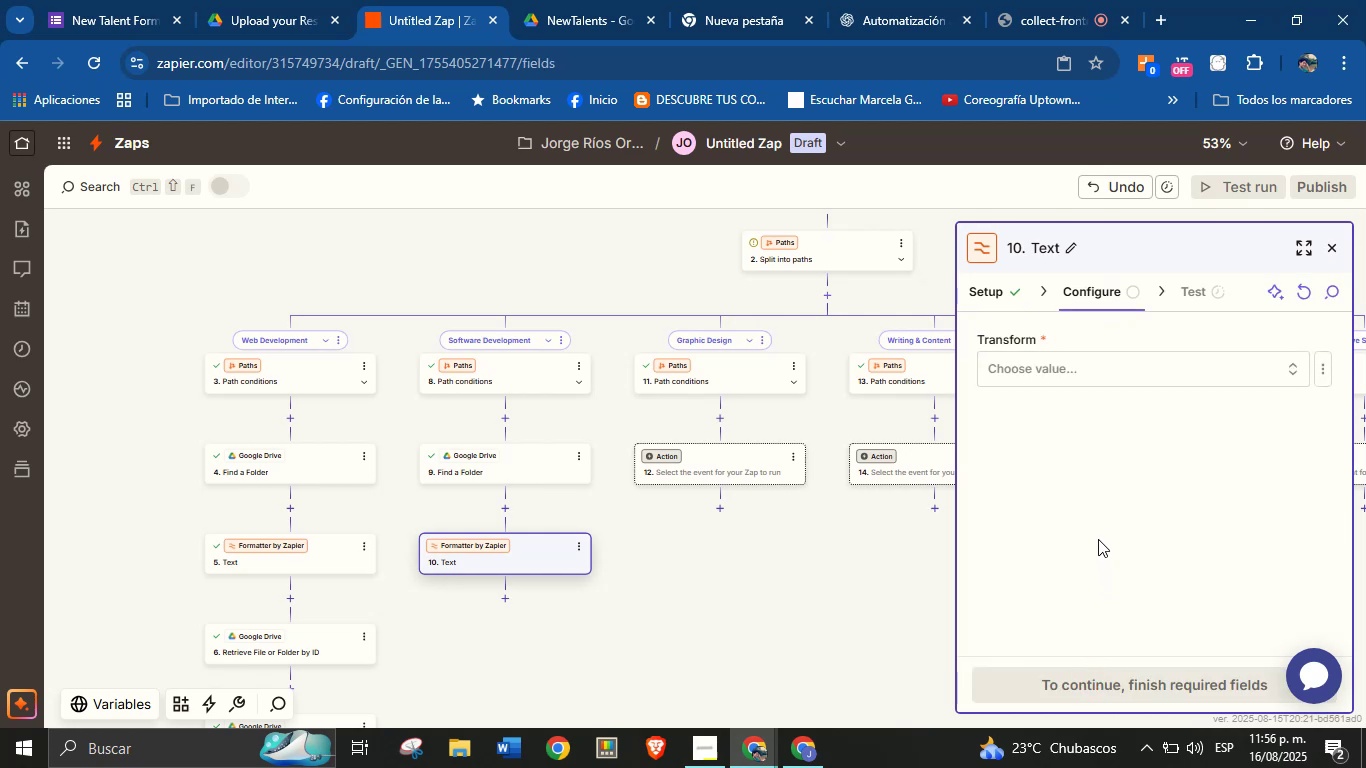 
left_click([1071, 367])
 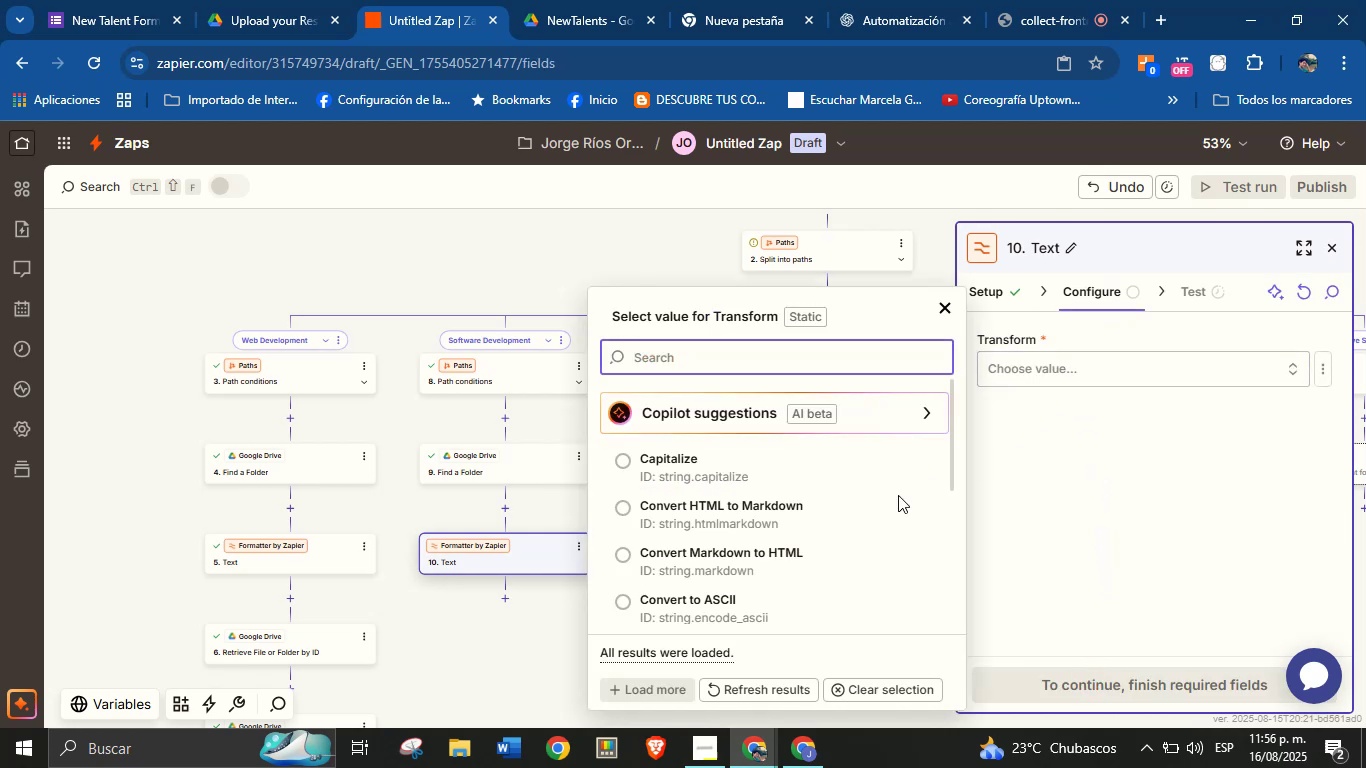 
scroll: coordinate [797, 551], scroll_direction: down, amount: 2.0
 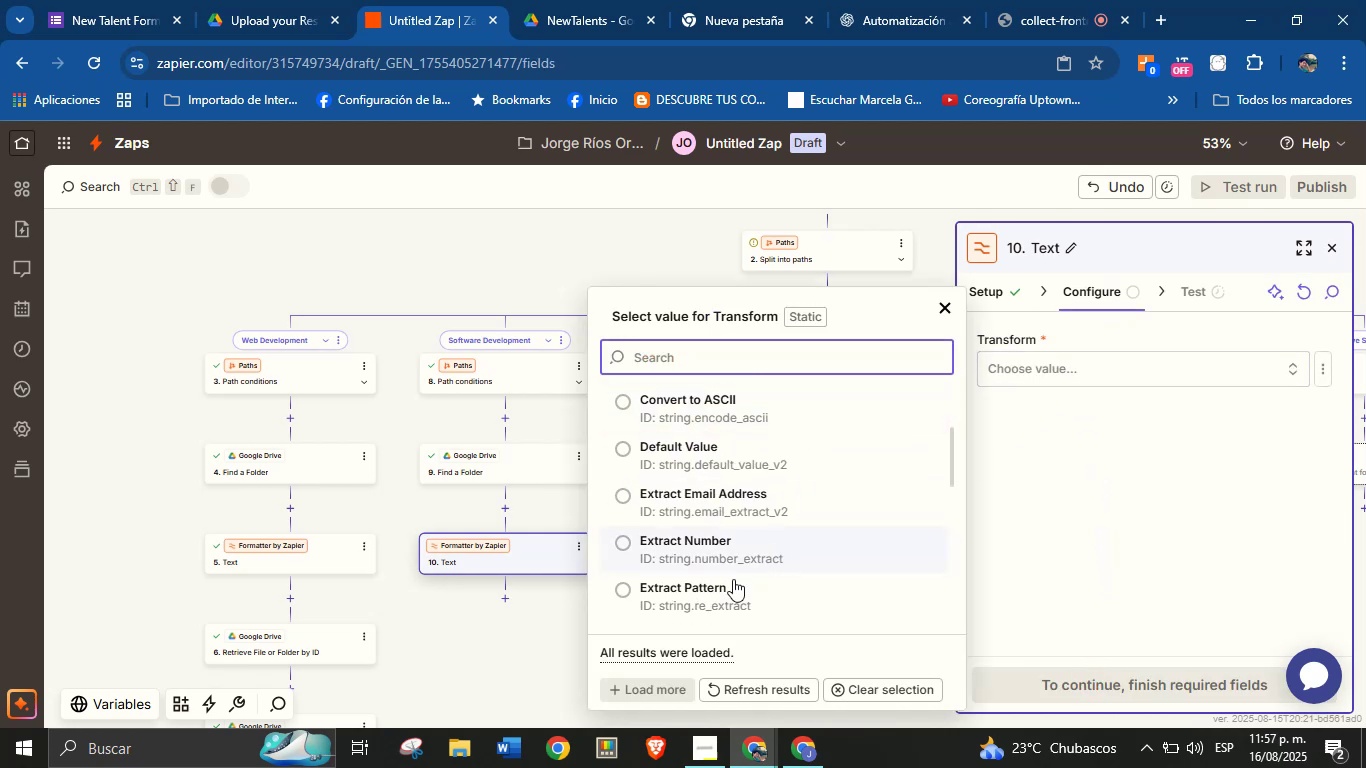 
left_click([730, 583])
 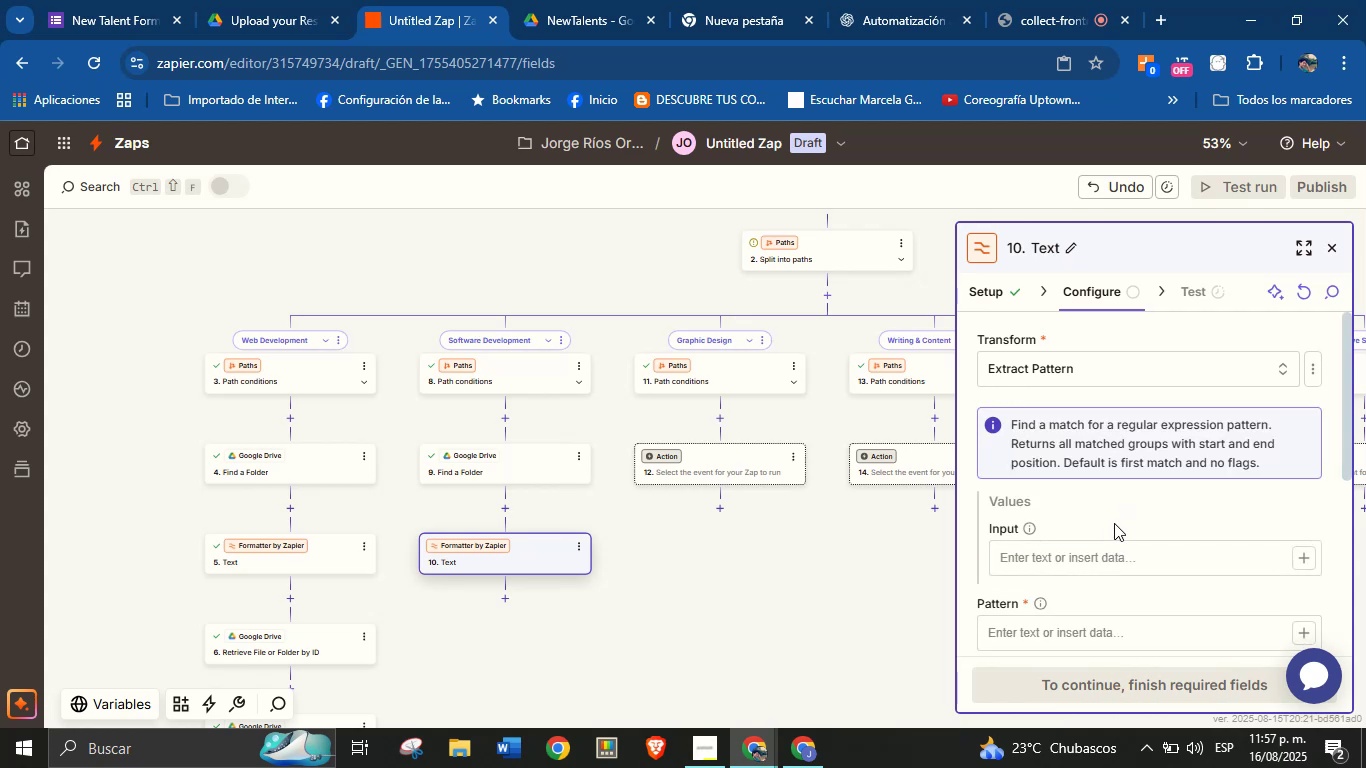 
wait(5.52)
 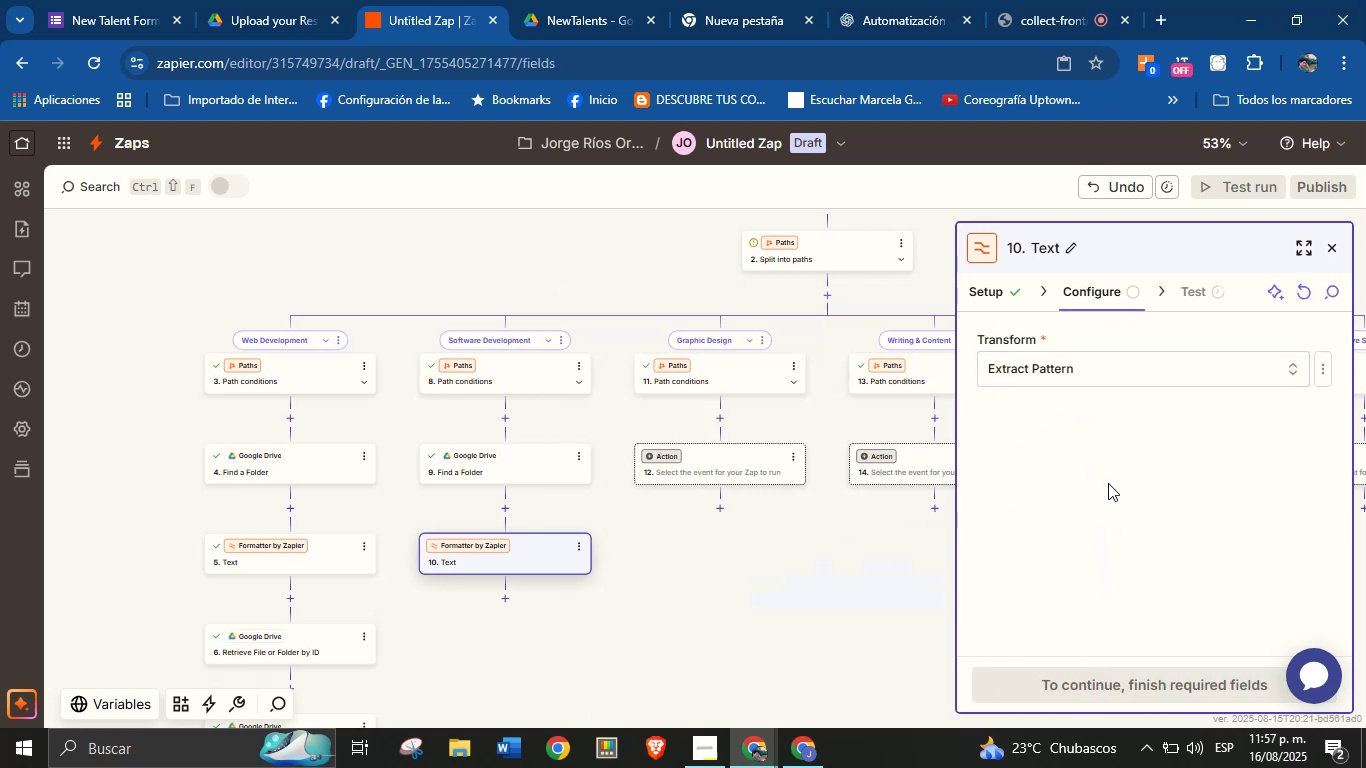 
left_click([1303, 566])
 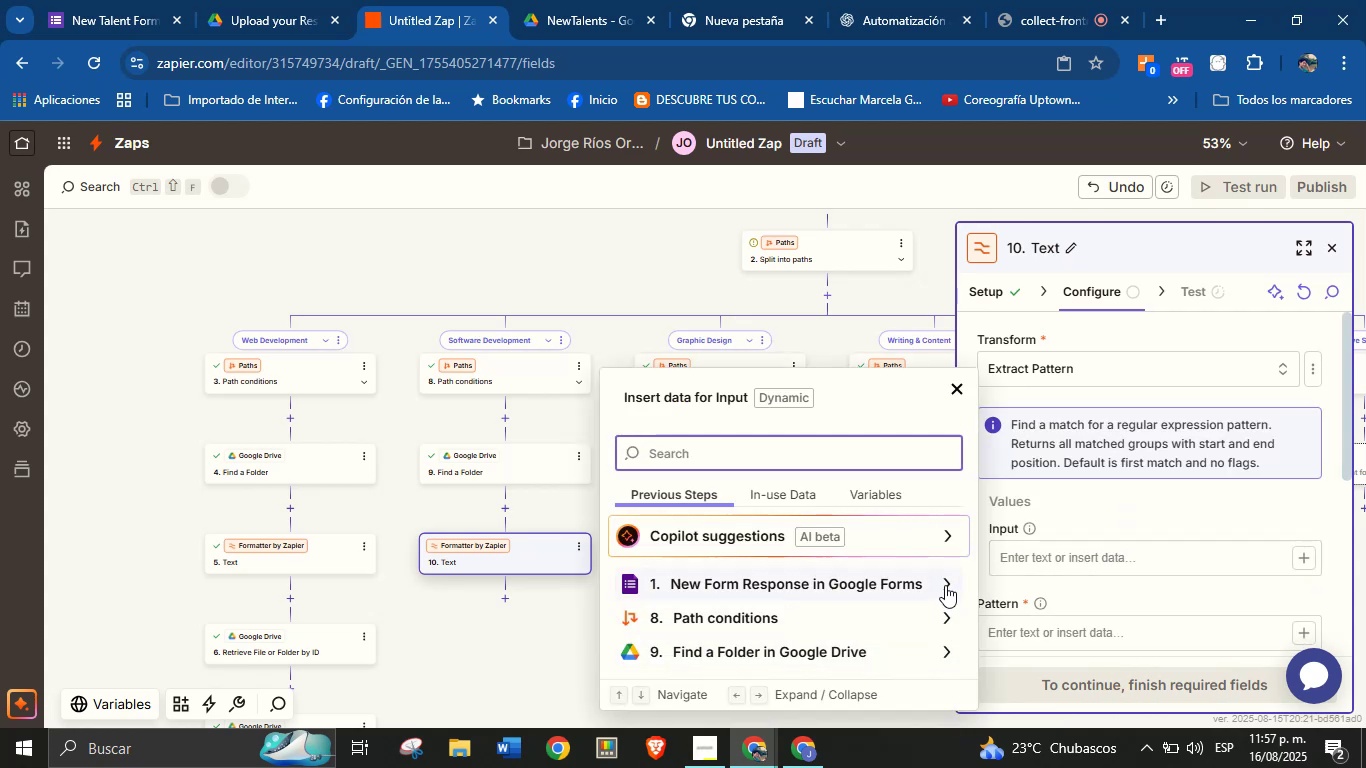 
left_click([946, 583])
 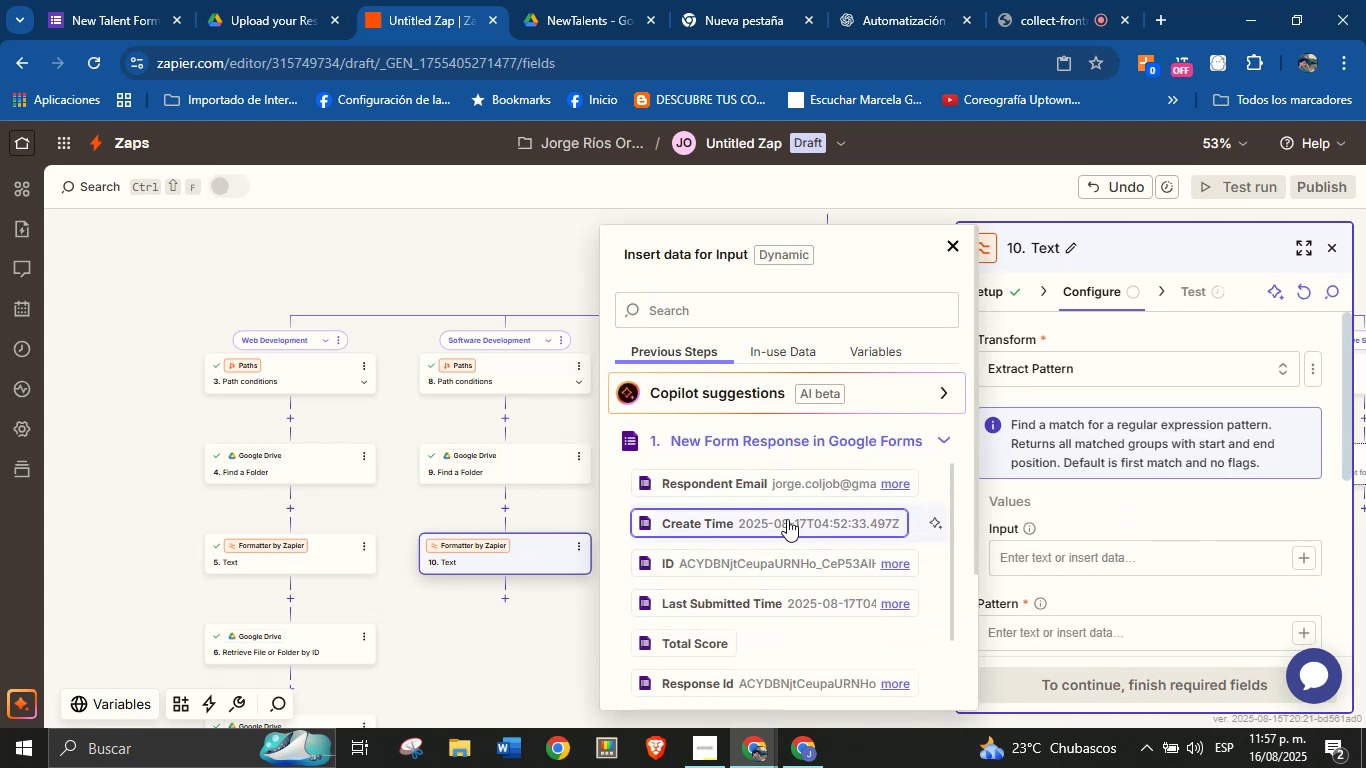 
left_click([768, 317])
 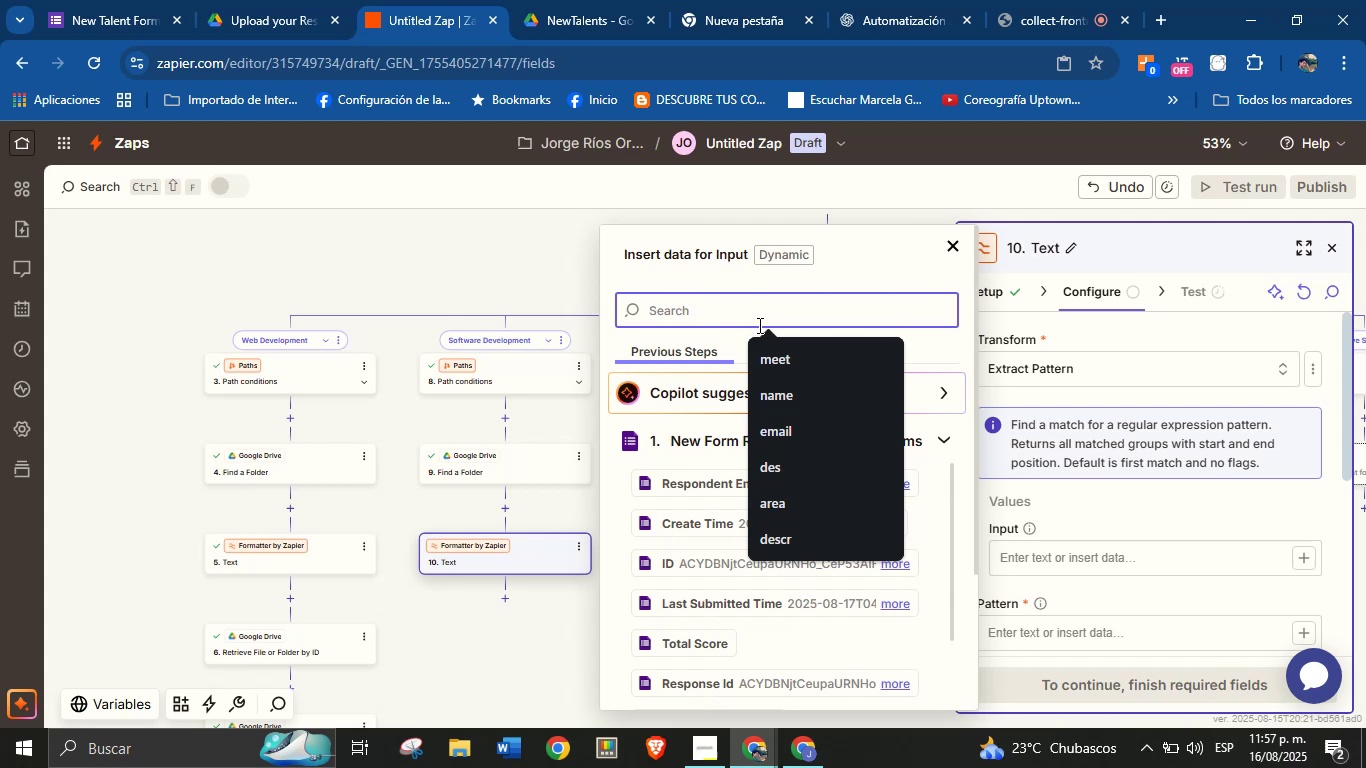 
type(res)
 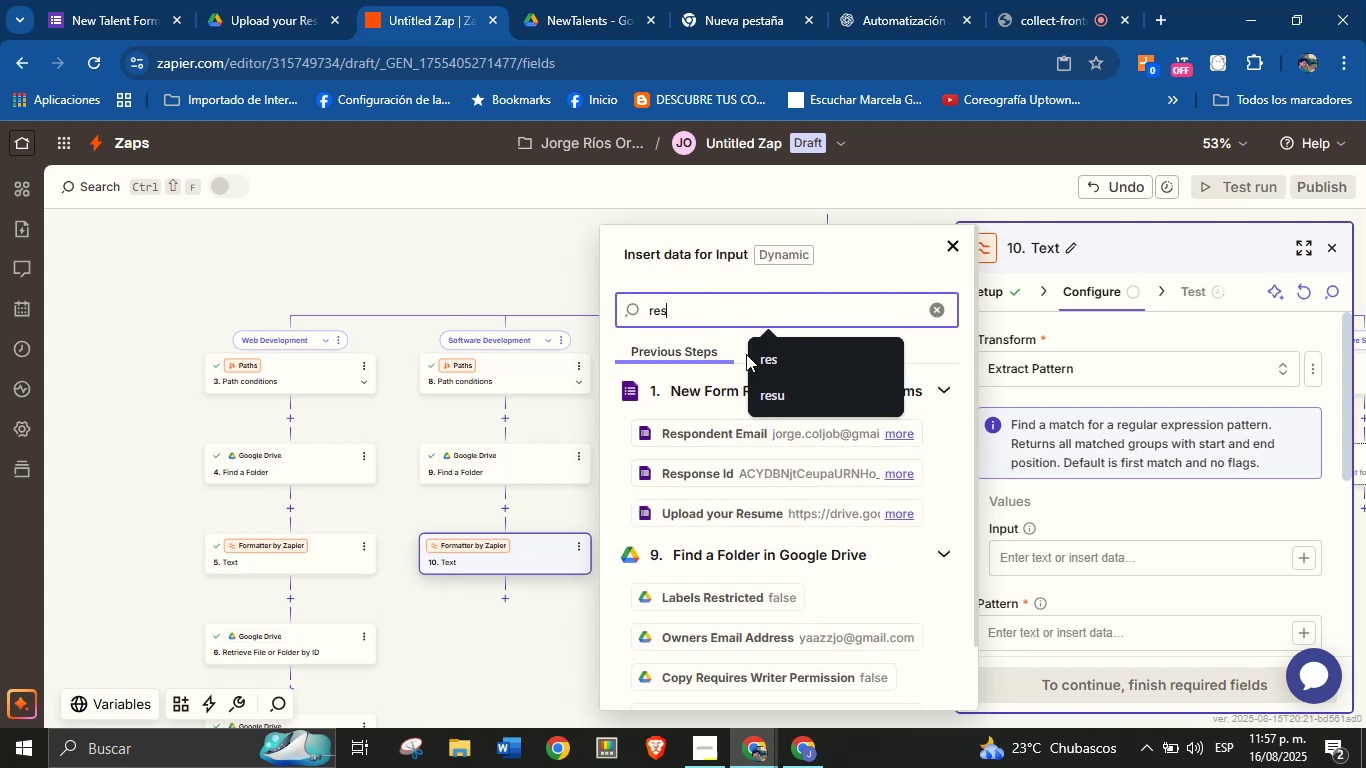 
left_click([755, 508])
 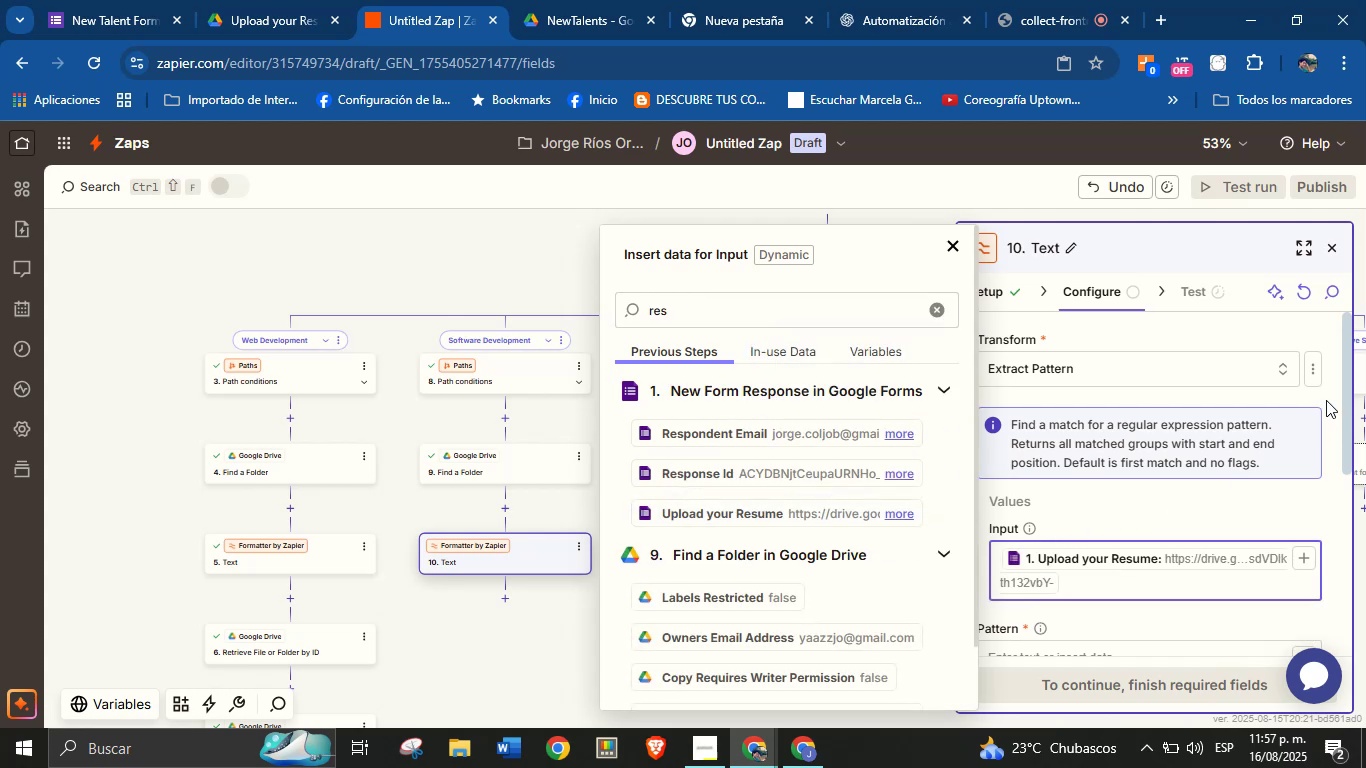 
left_click_drag(start_coordinate=[1343, 378], to_coordinate=[1341, 419])
 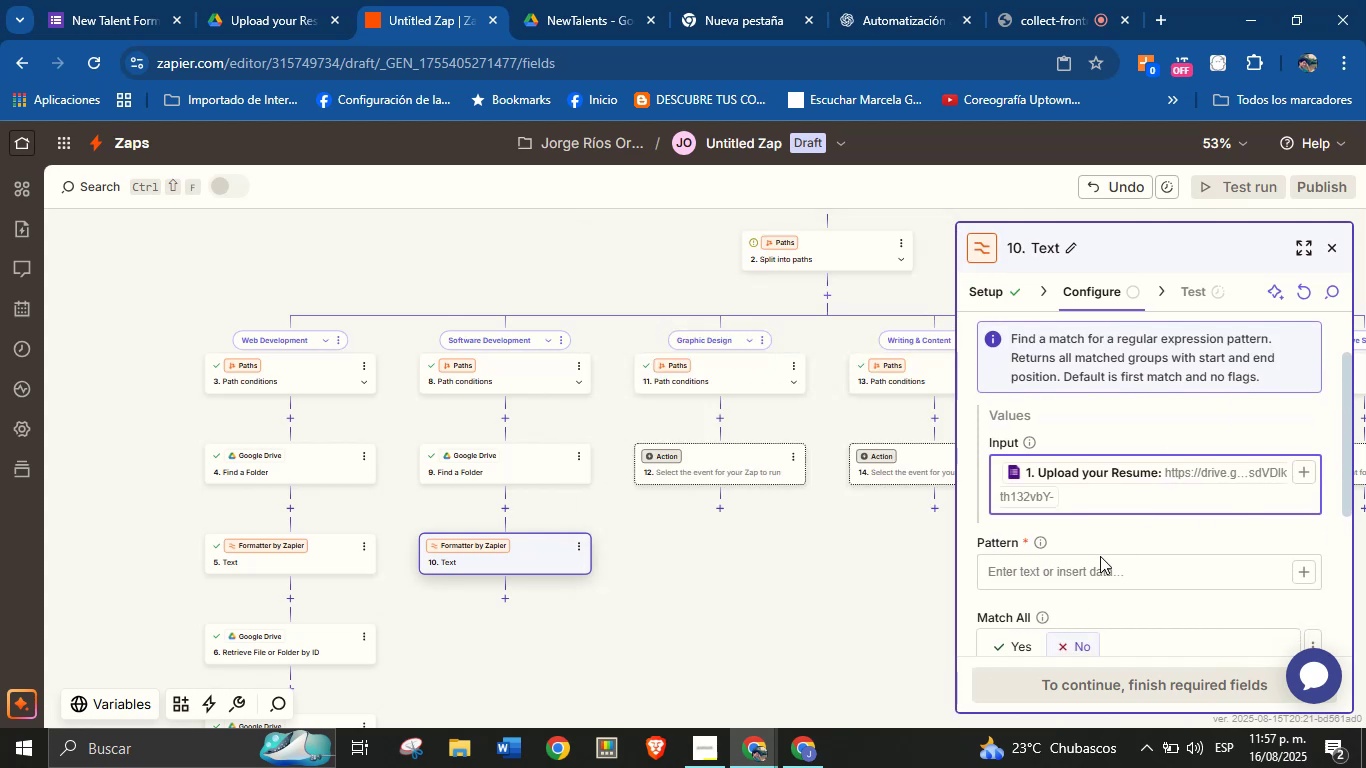 
left_click([1099, 557])
 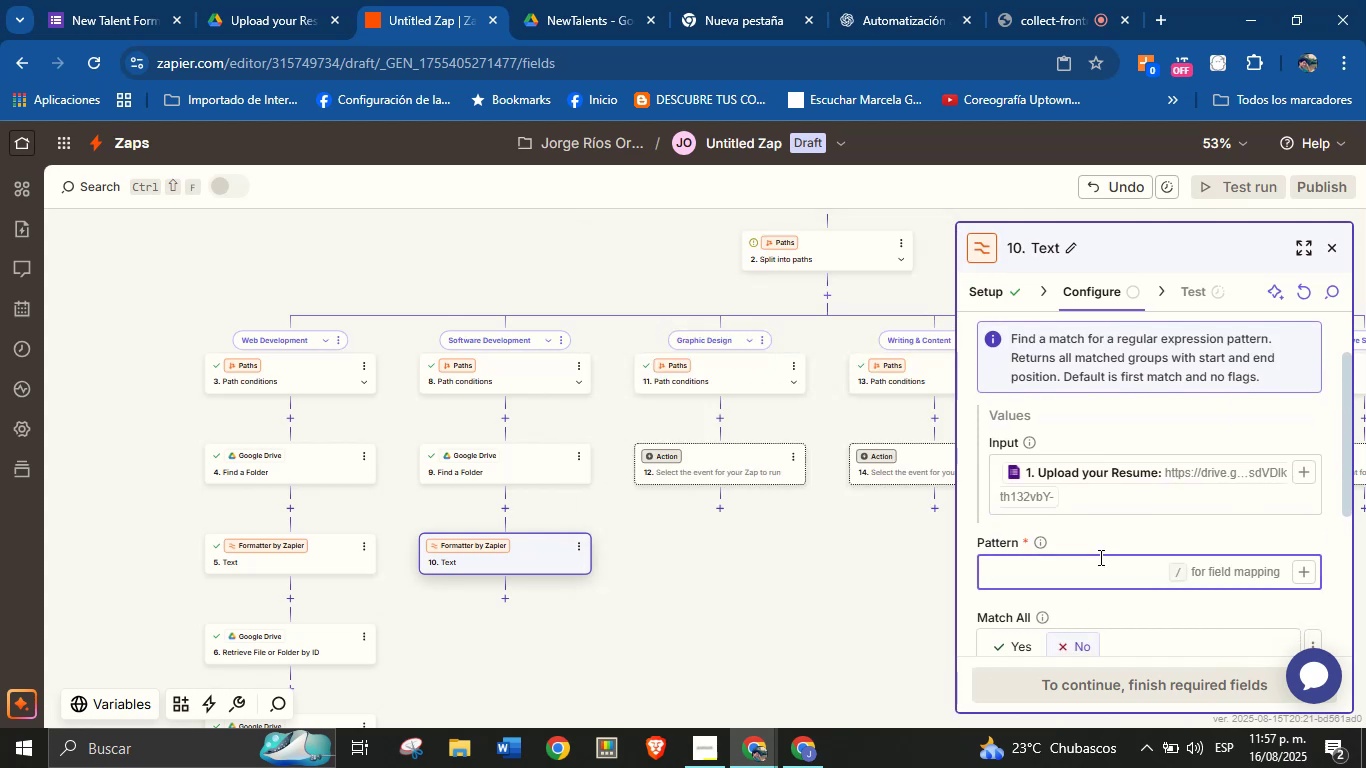 
key(Meta+V)
 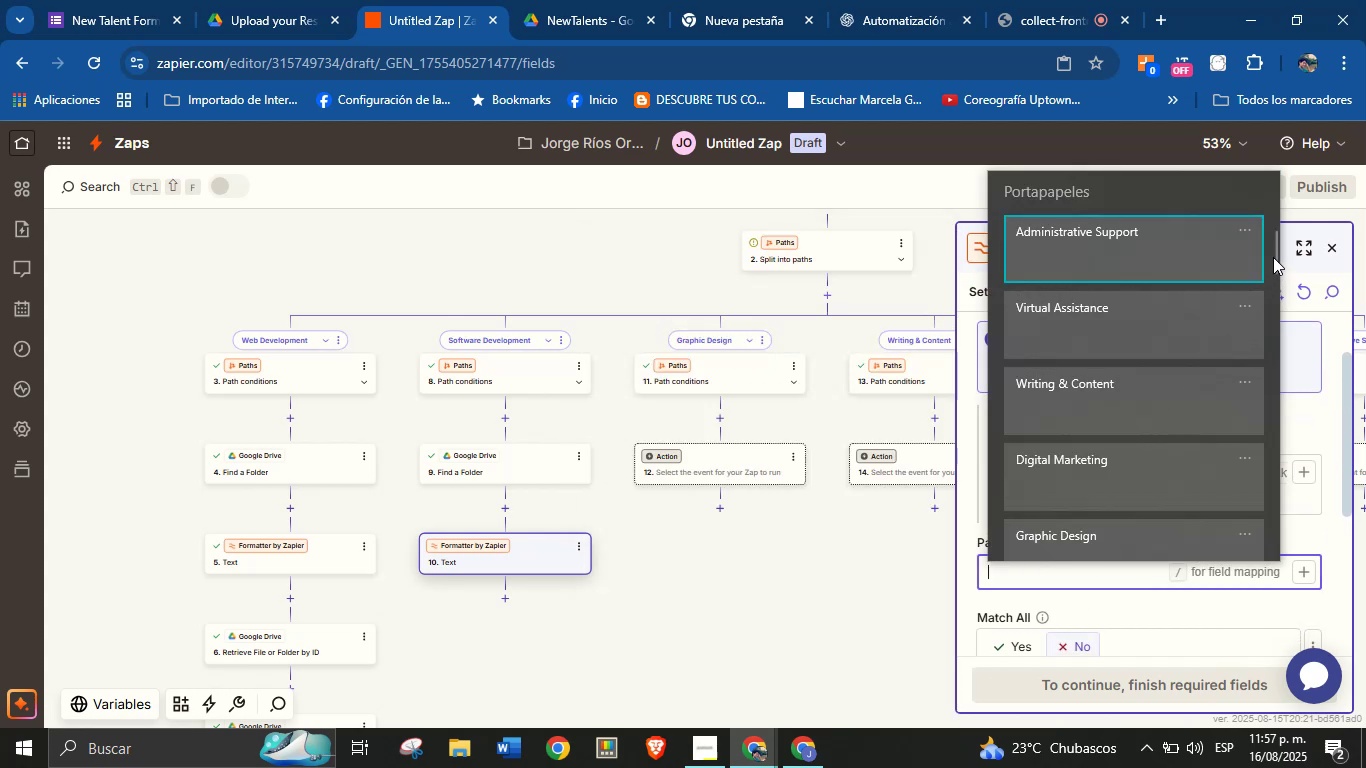 
left_click_drag(start_coordinate=[1276, 254], to_coordinate=[1258, 373])
 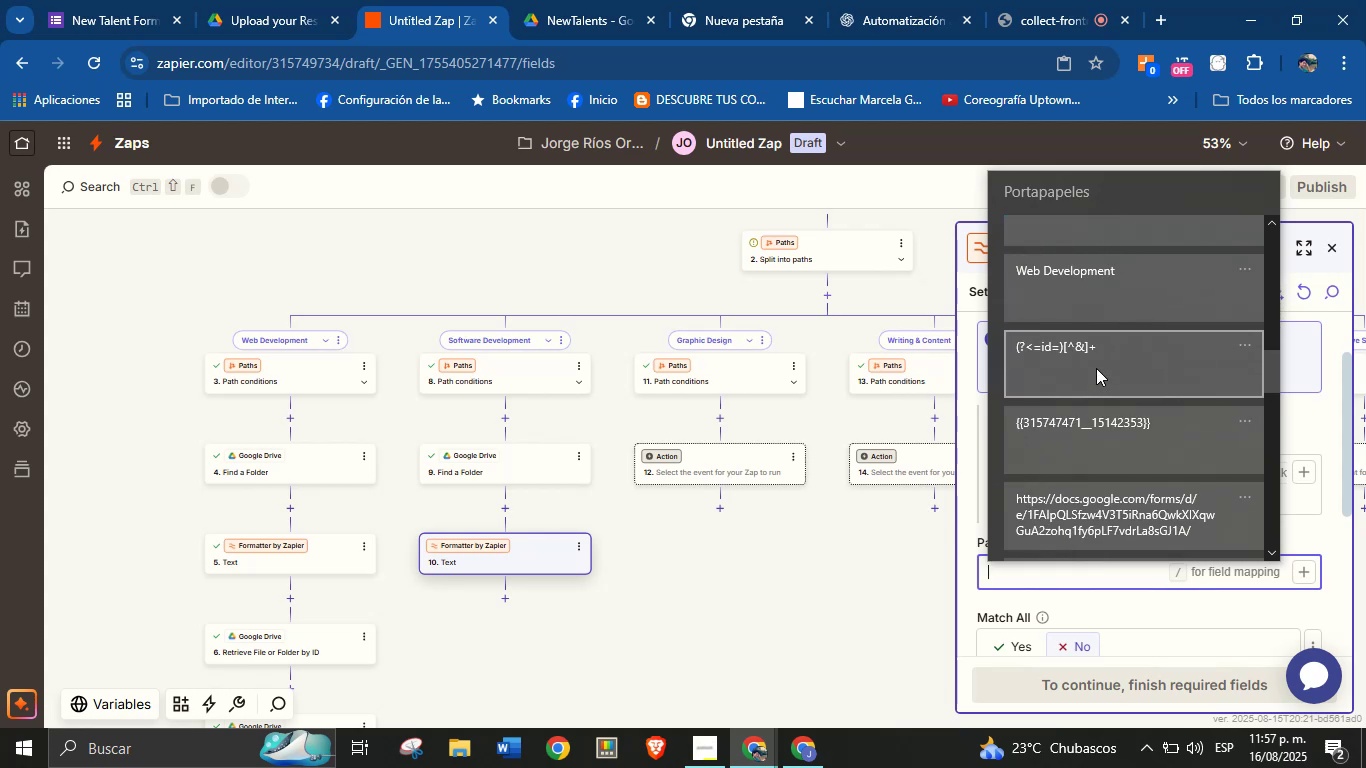 
left_click([1096, 359])
 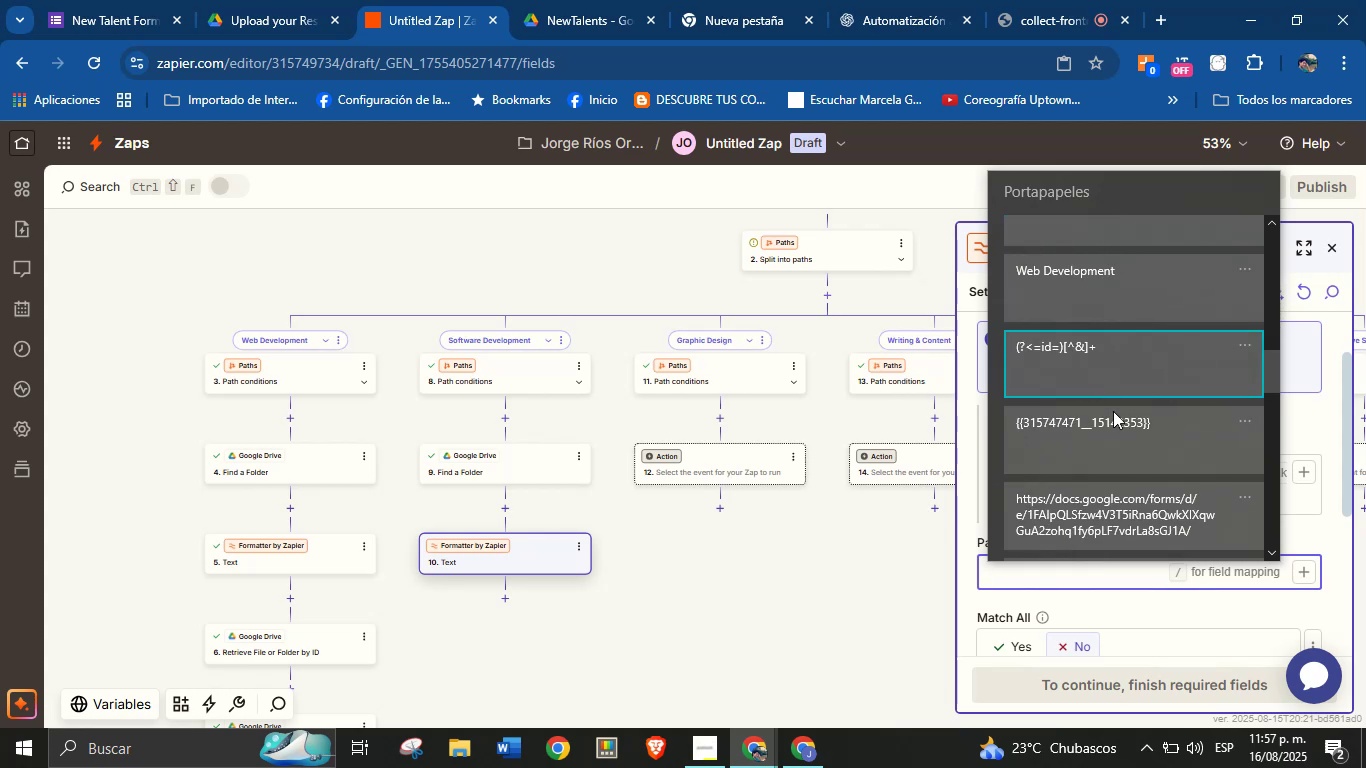 
key(Control+ControlLeft)
 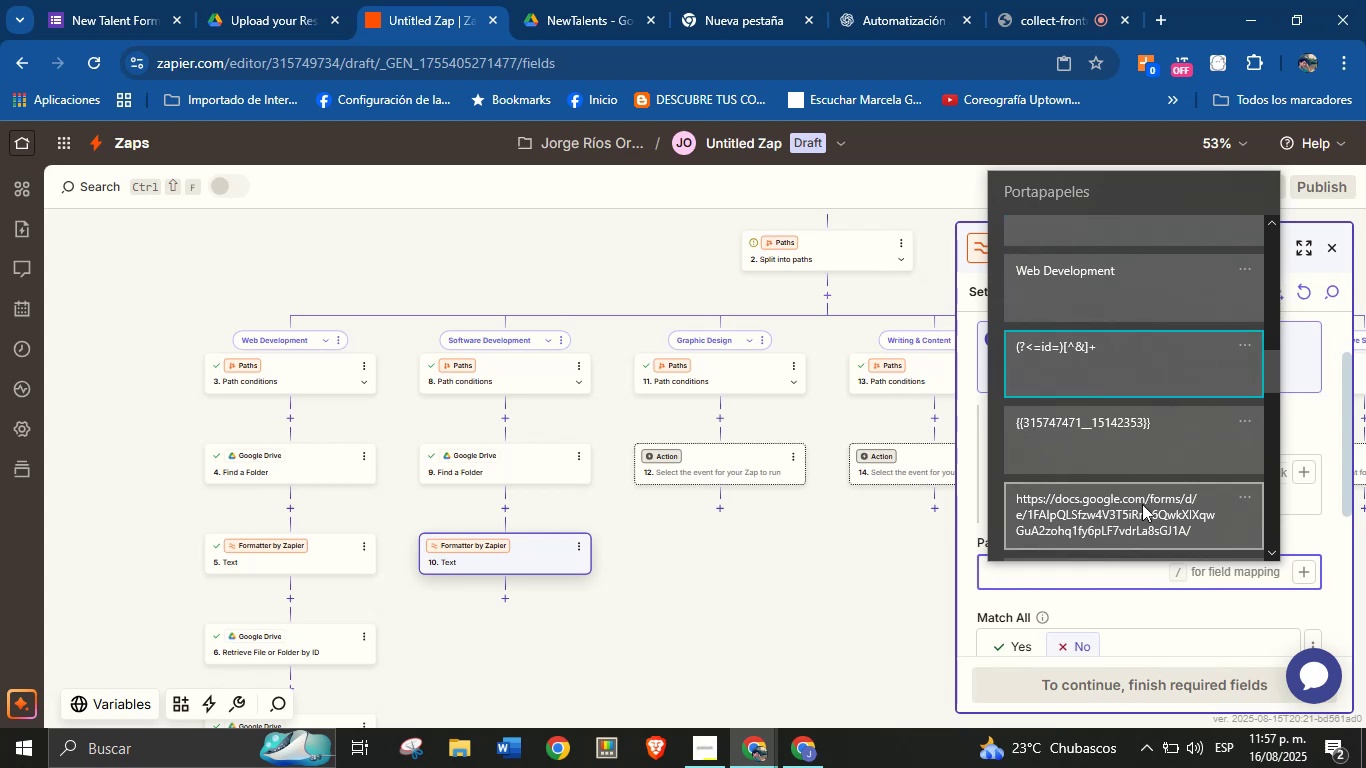 
key(Control+V)
 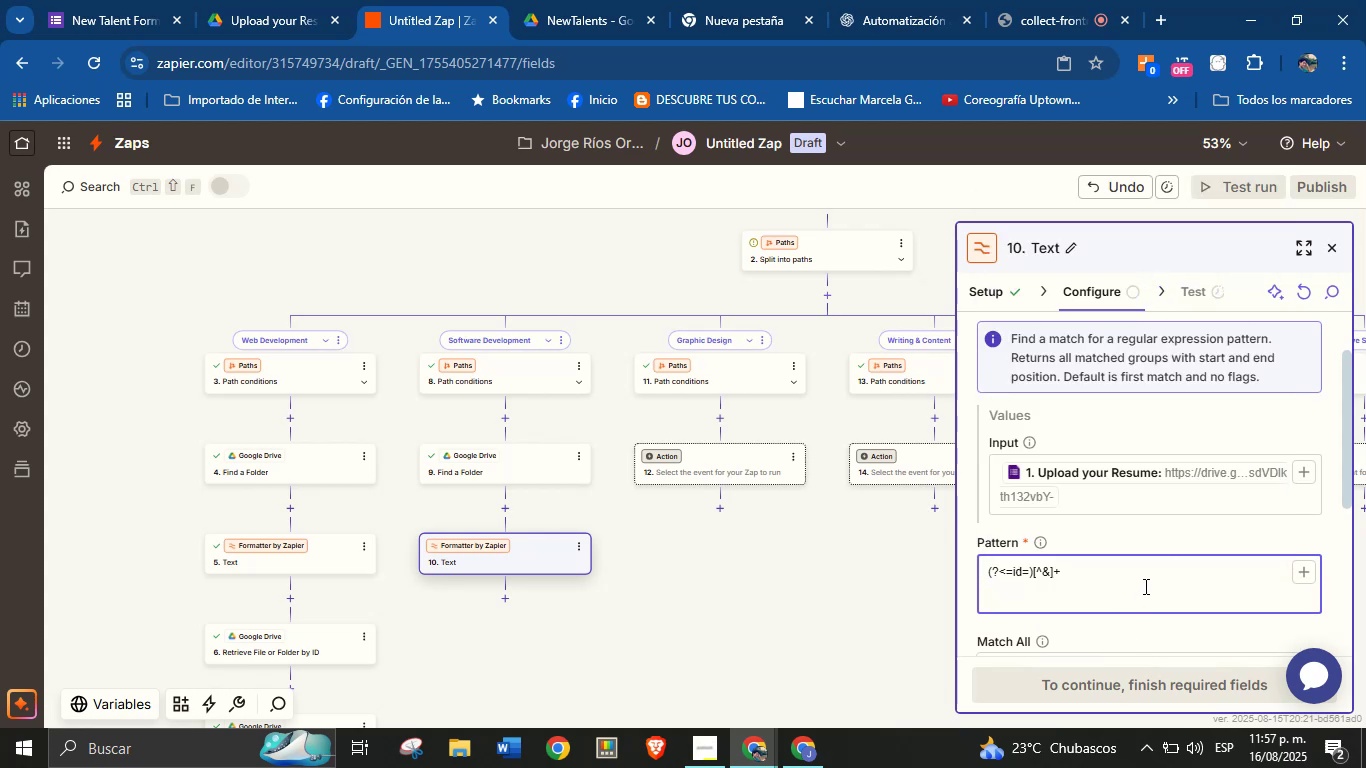 
key(Backspace)
 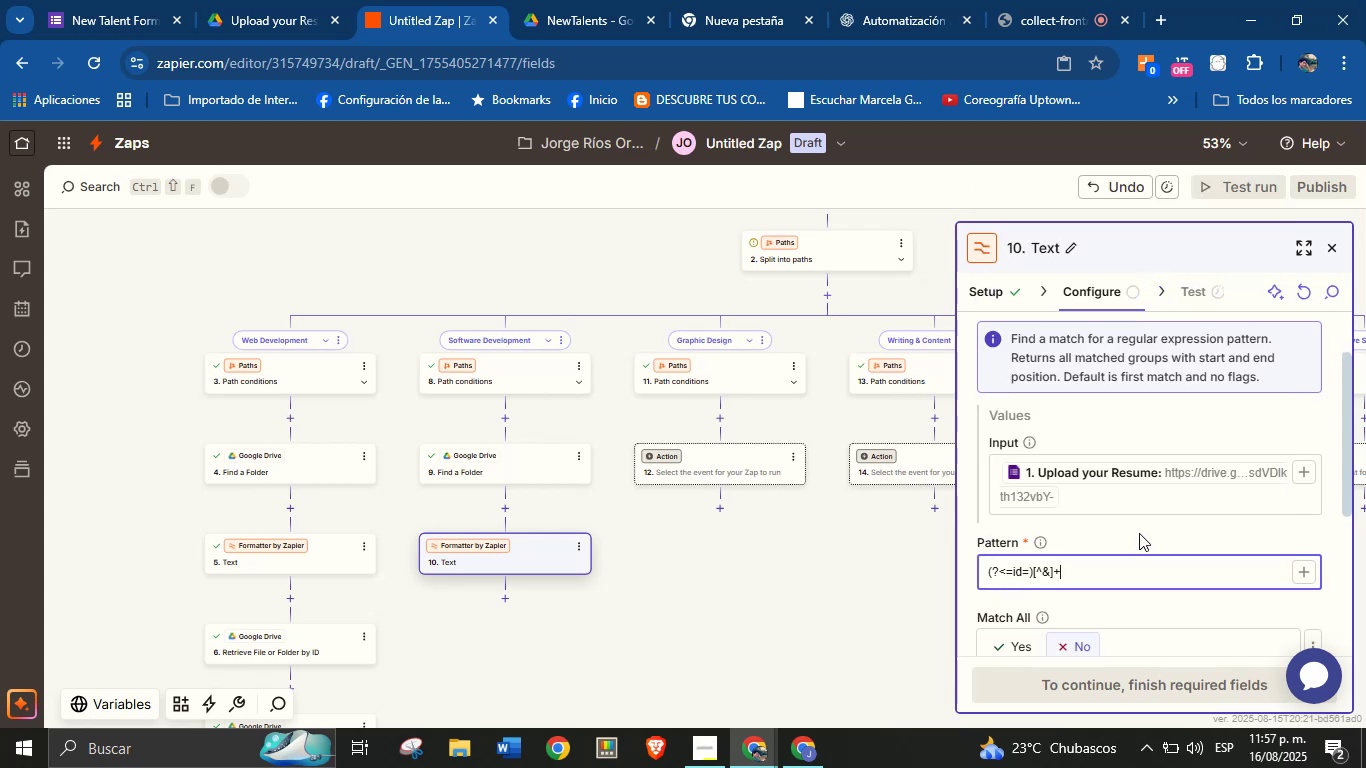 
left_click([1139, 531])
 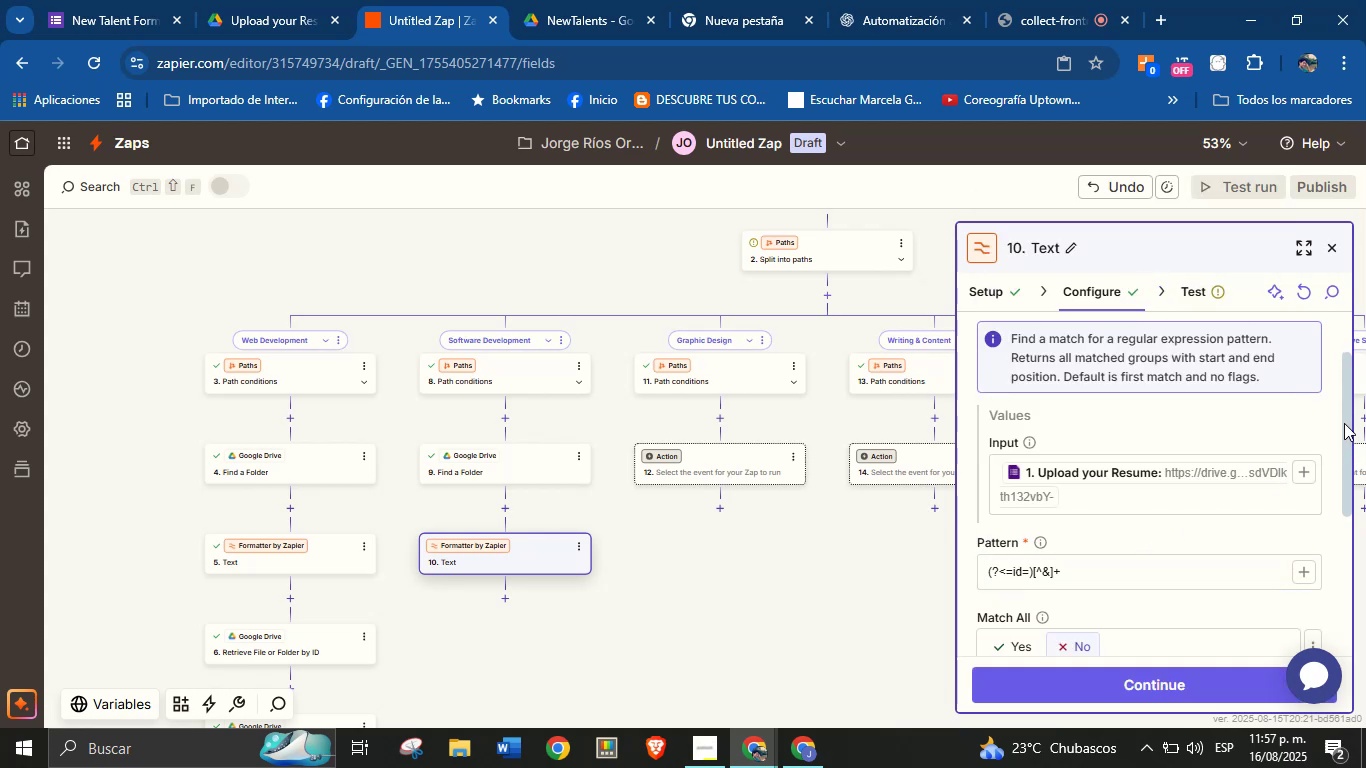 
left_click_drag(start_coordinate=[1344, 420], to_coordinate=[1329, 576])
 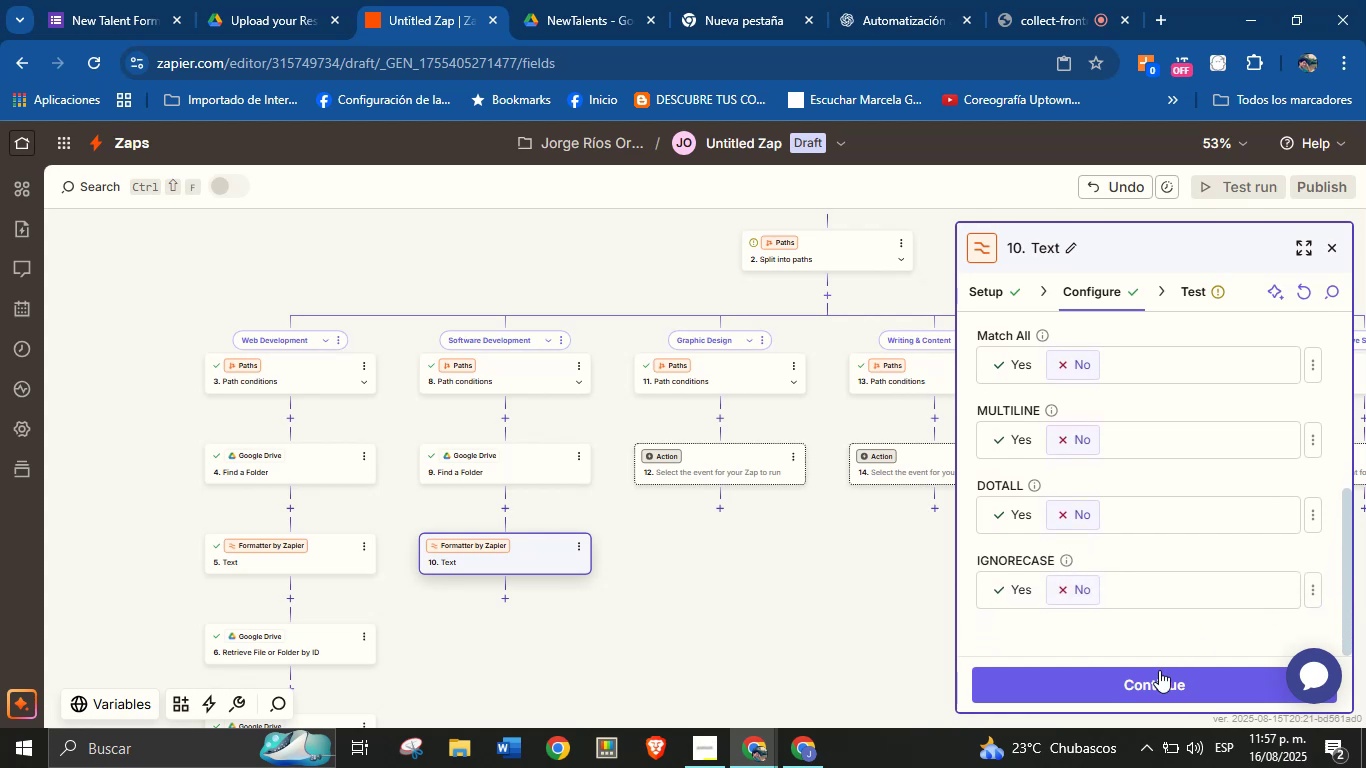 
left_click([1150, 683])
 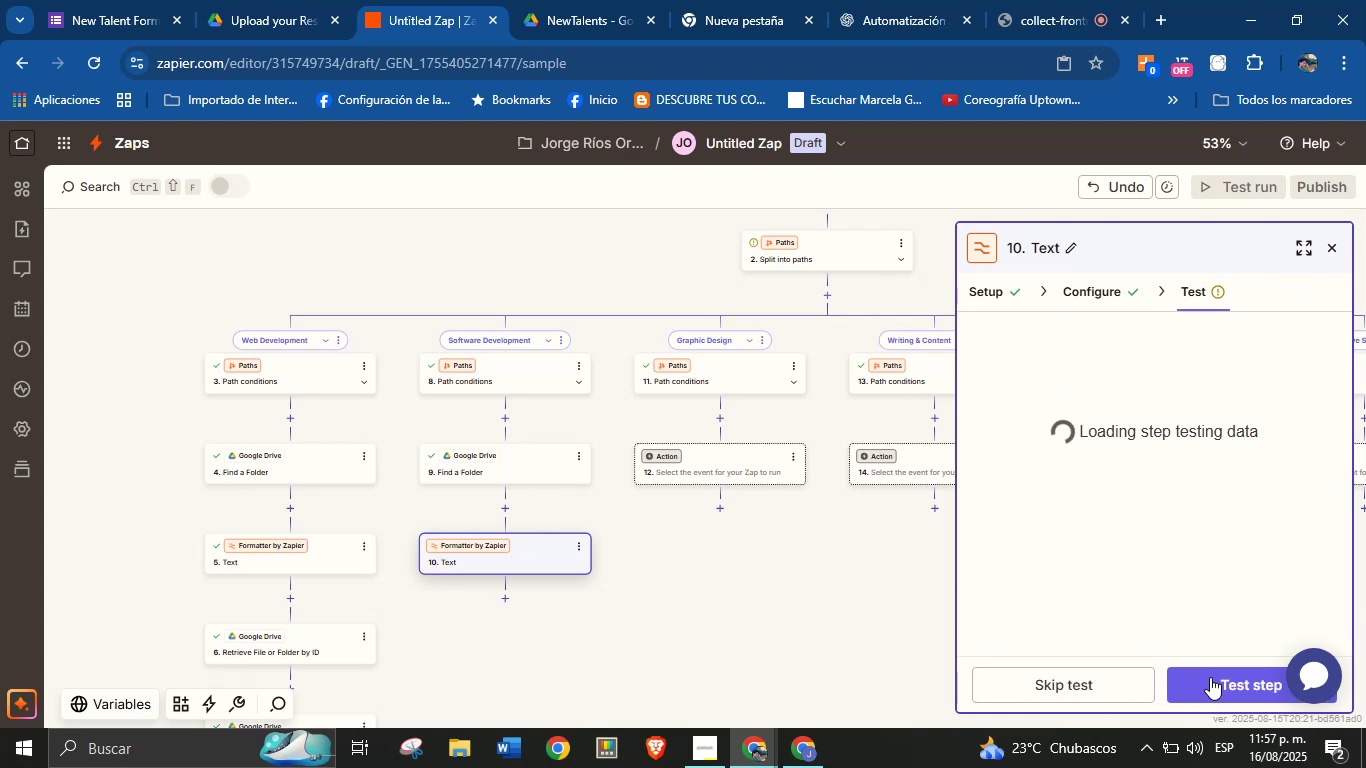 
left_click([1212, 682])
 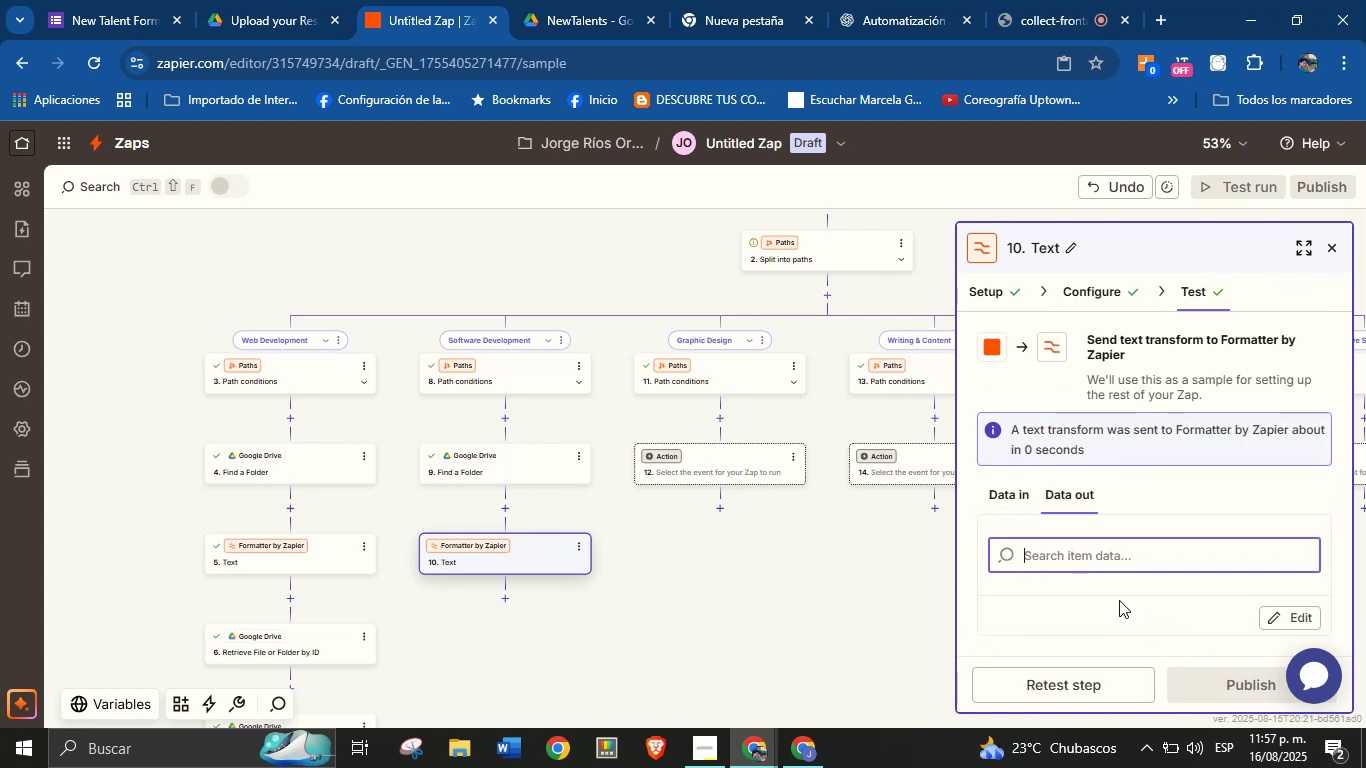 
left_click_drag(start_coordinate=[700, 618], to_coordinate=[732, 558])
 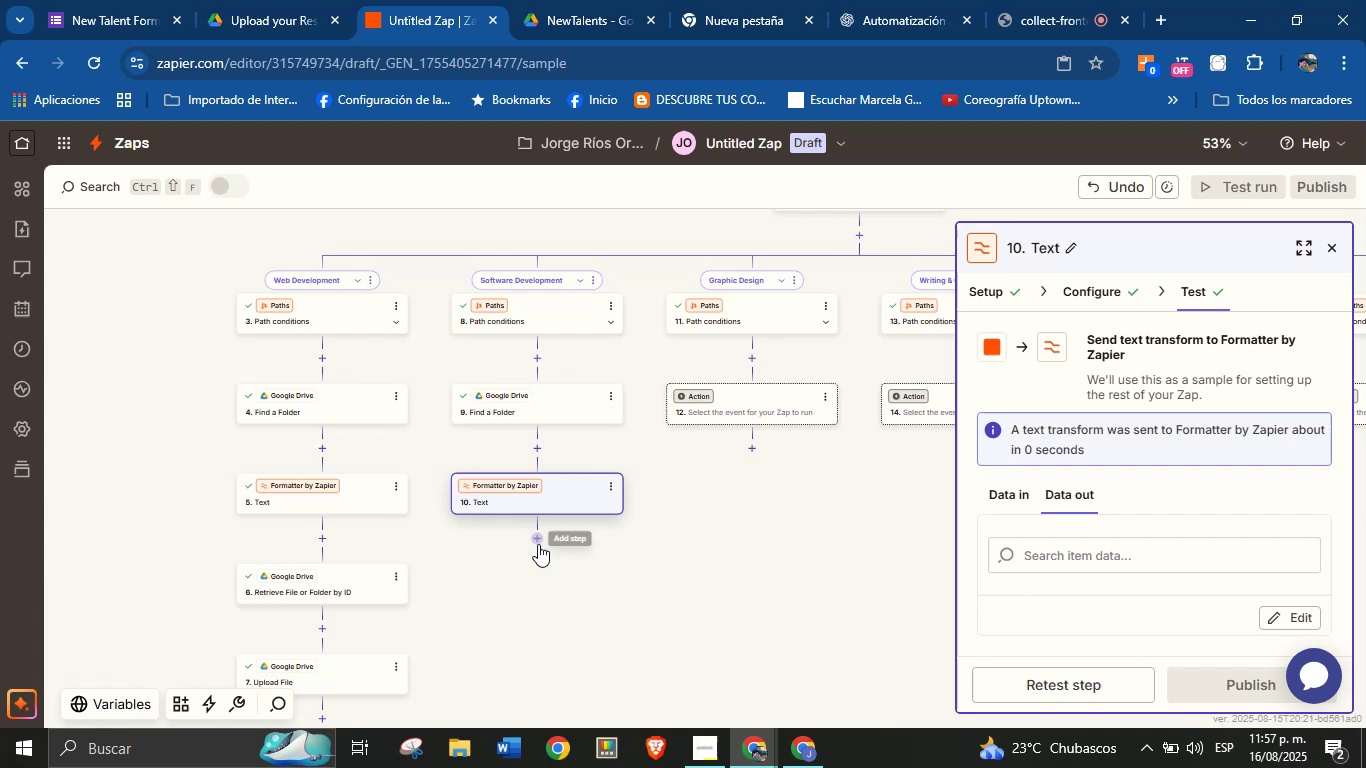 
left_click([535, 539])
 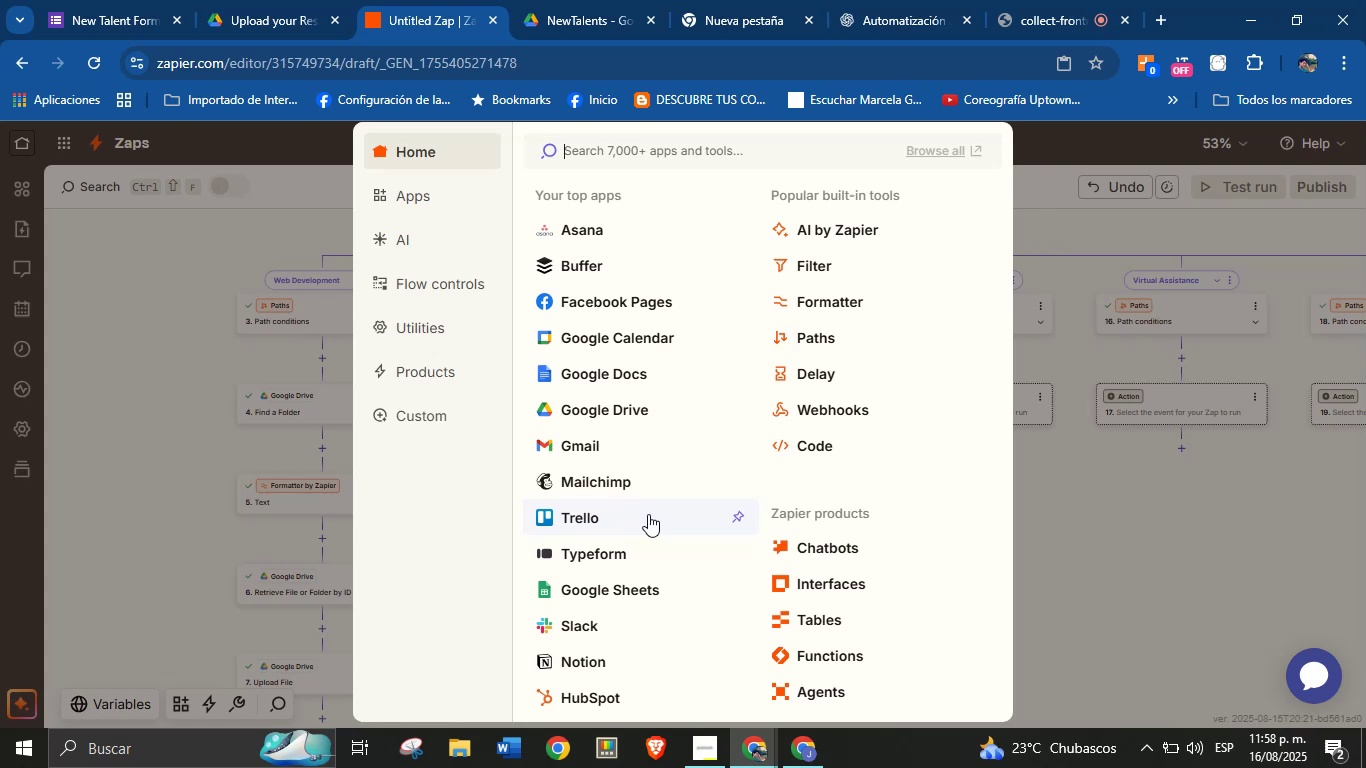 
wait(28.38)
 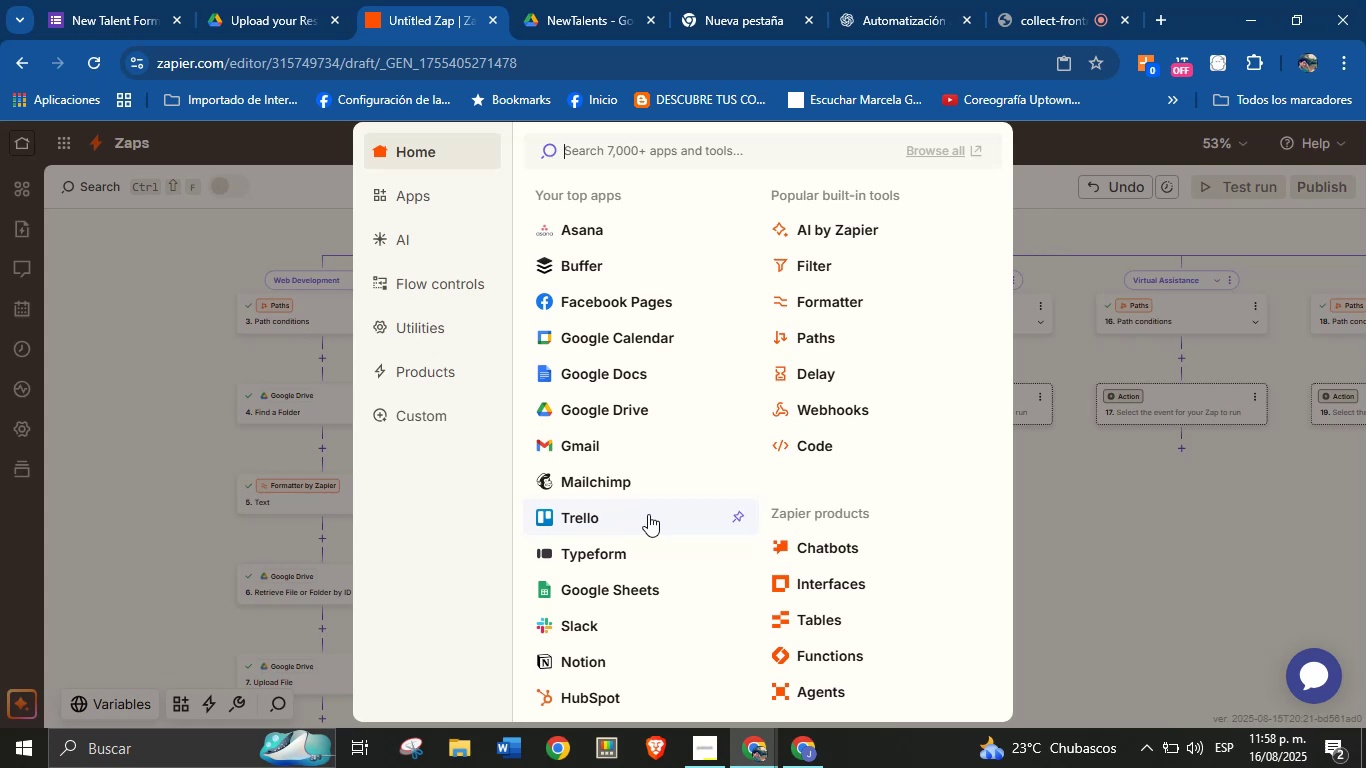 
left_click([483, 569])
 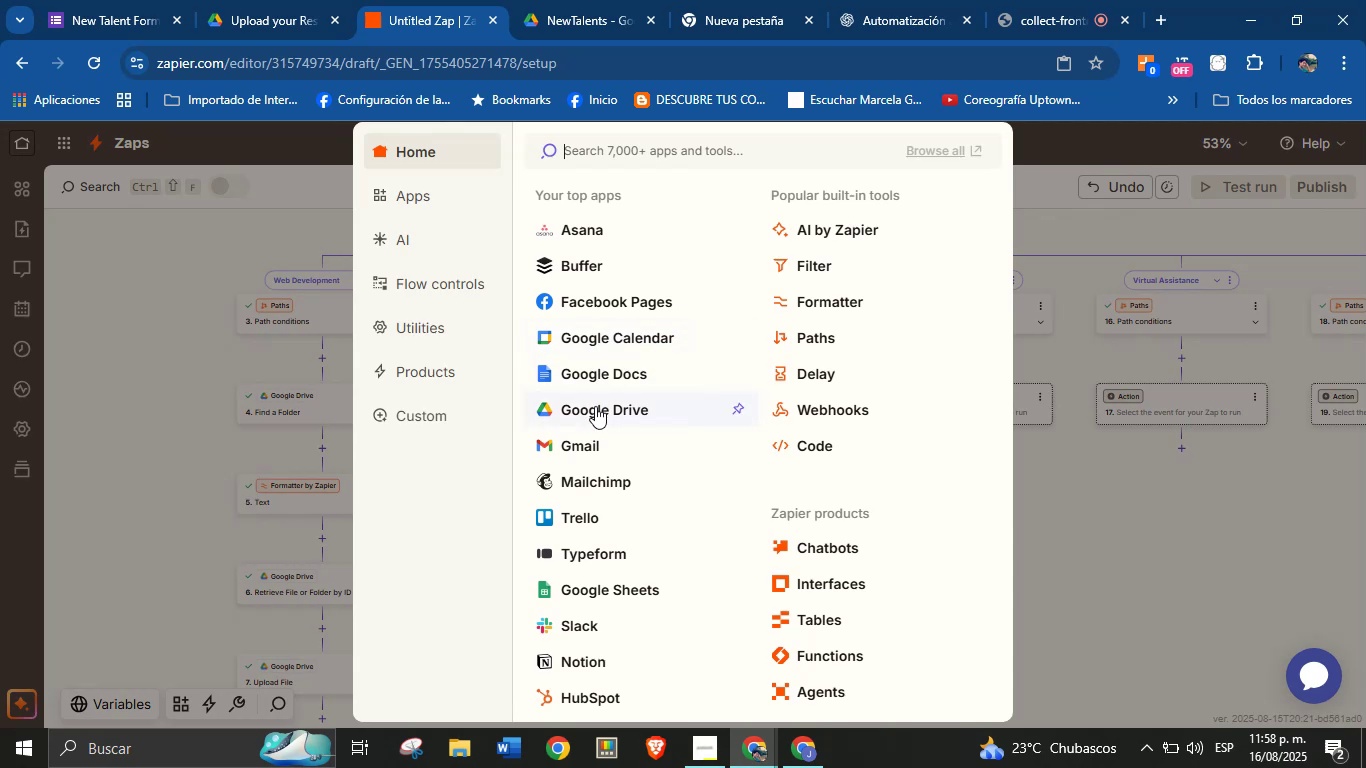 
left_click([595, 406])
 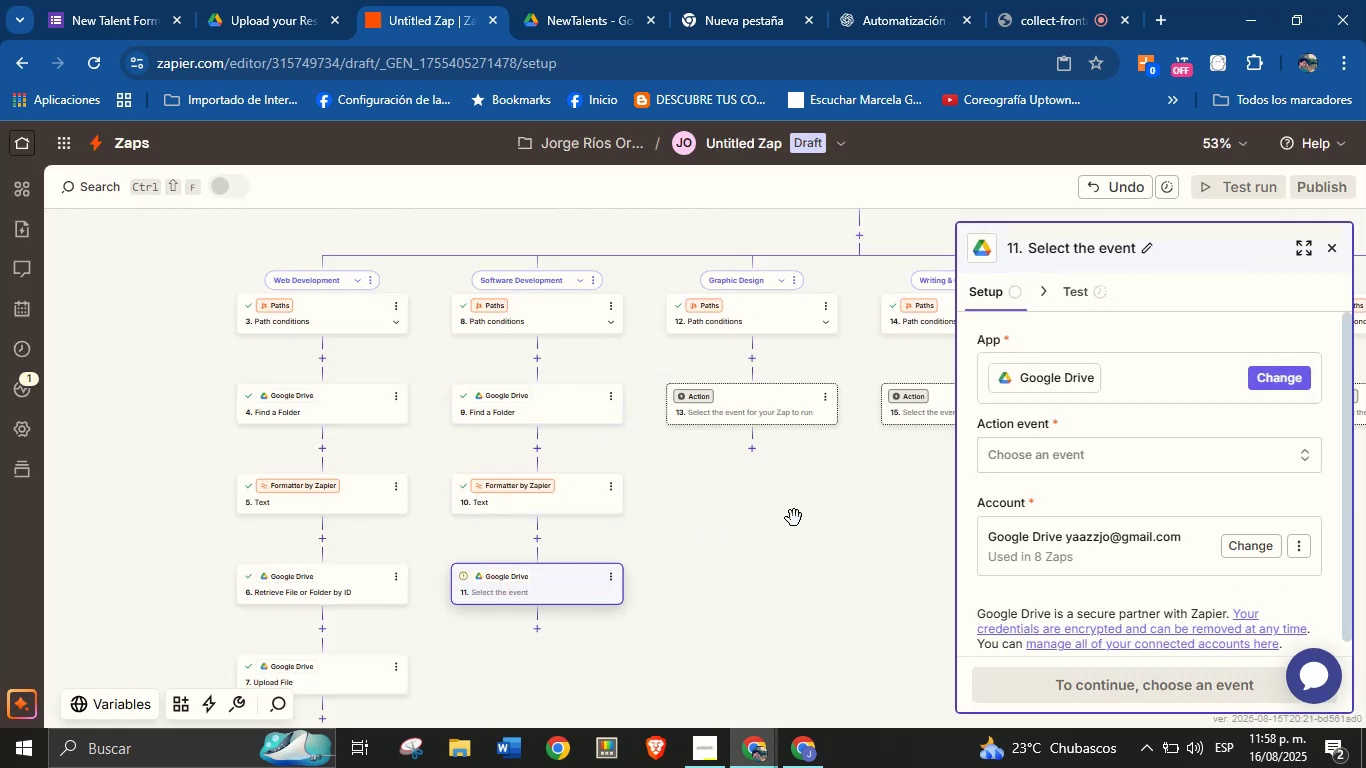 
left_click([1078, 456])
 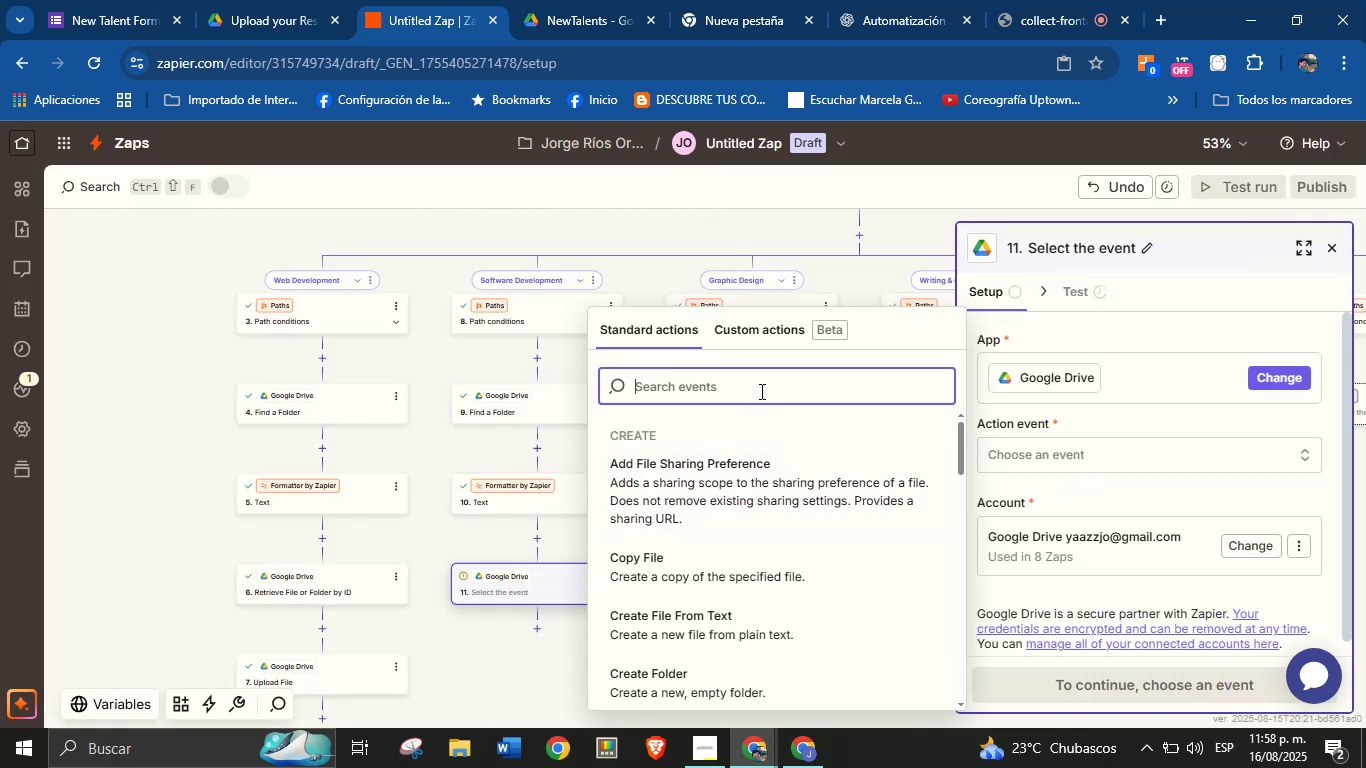 
type(retr)
 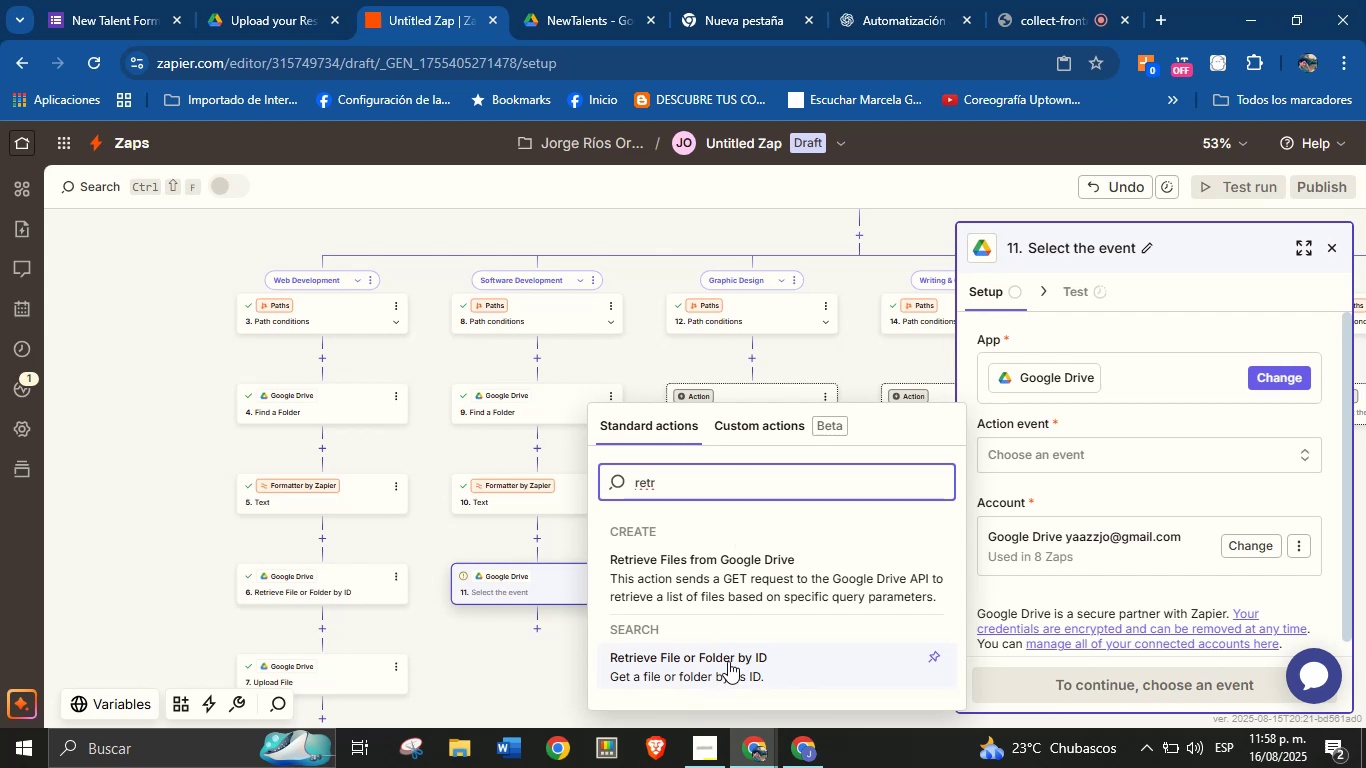 
left_click([727, 661])
 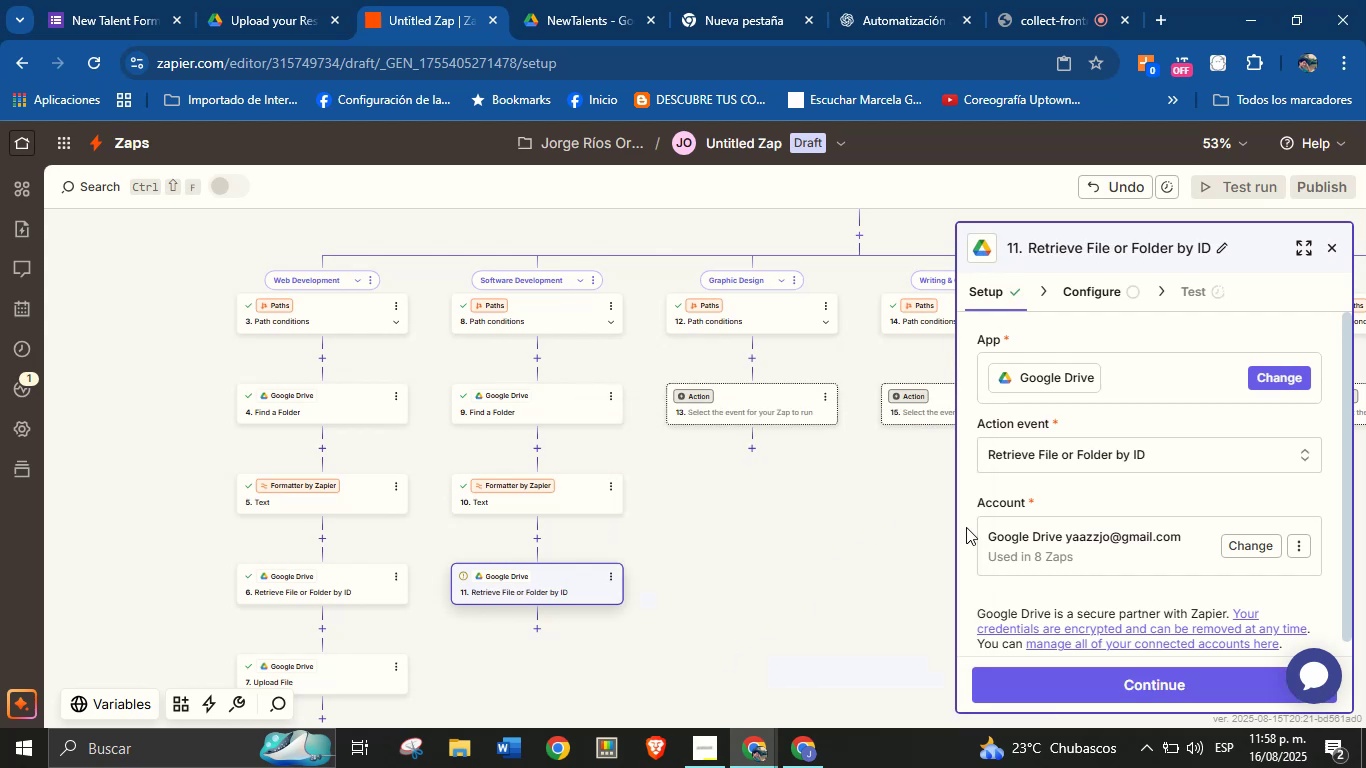 
scroll: coordinate [1121, 521], scroll_direction: down, amount: 1.0
 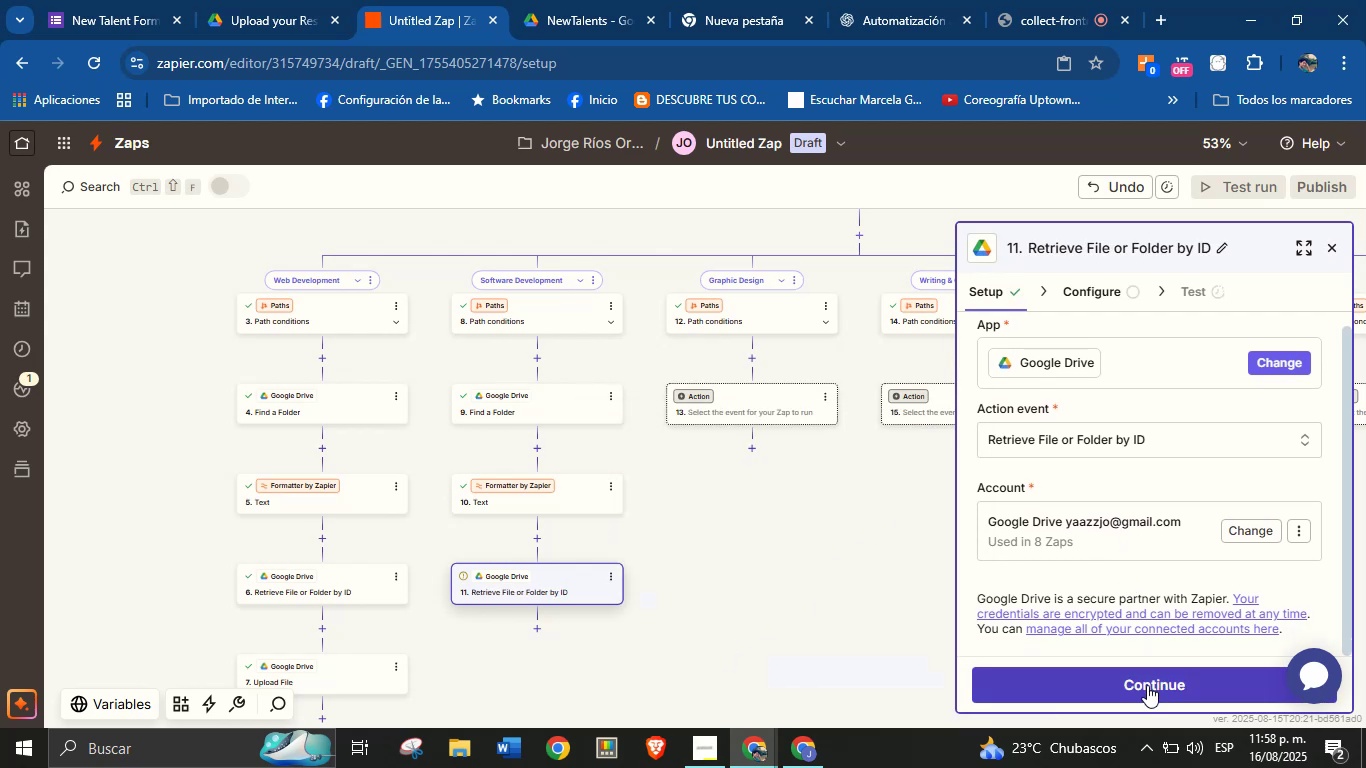 
left_click([1147, 685])
 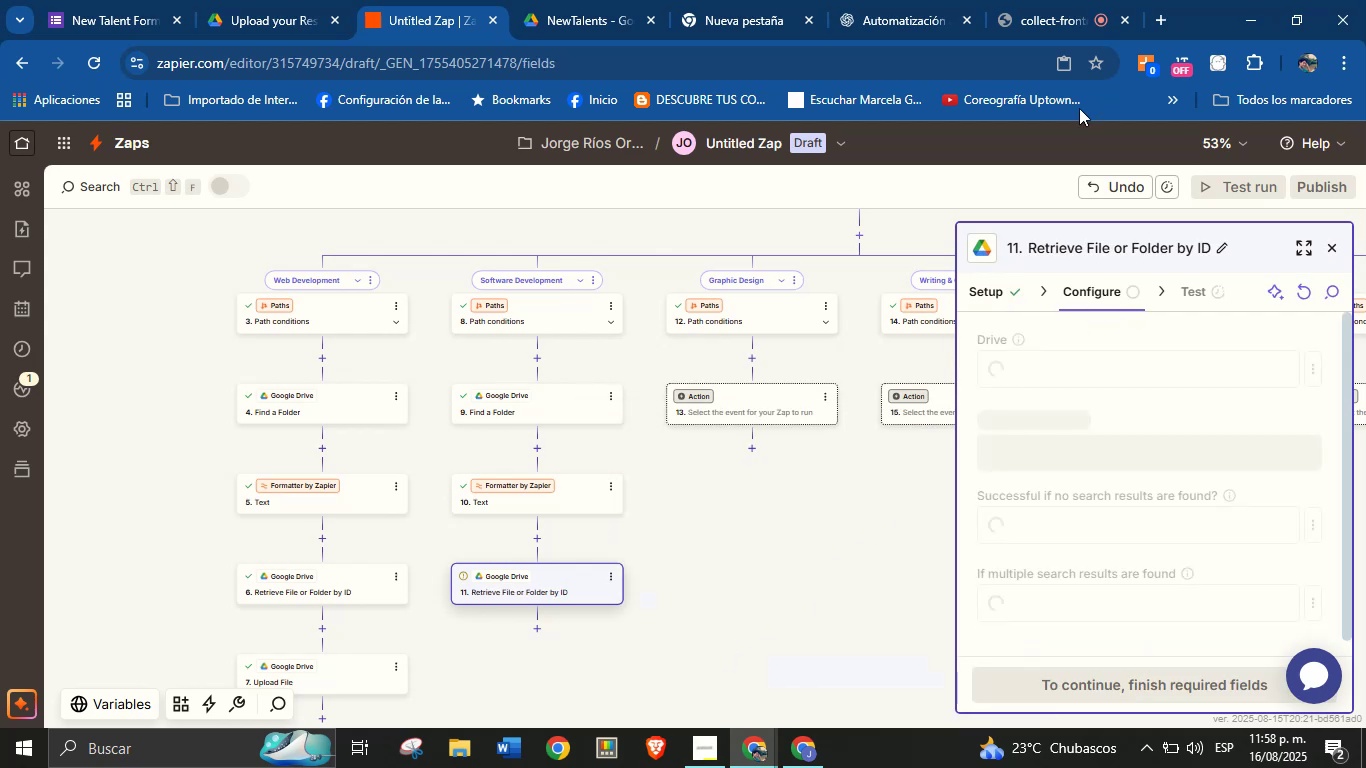 
left_click([1038, 0])
 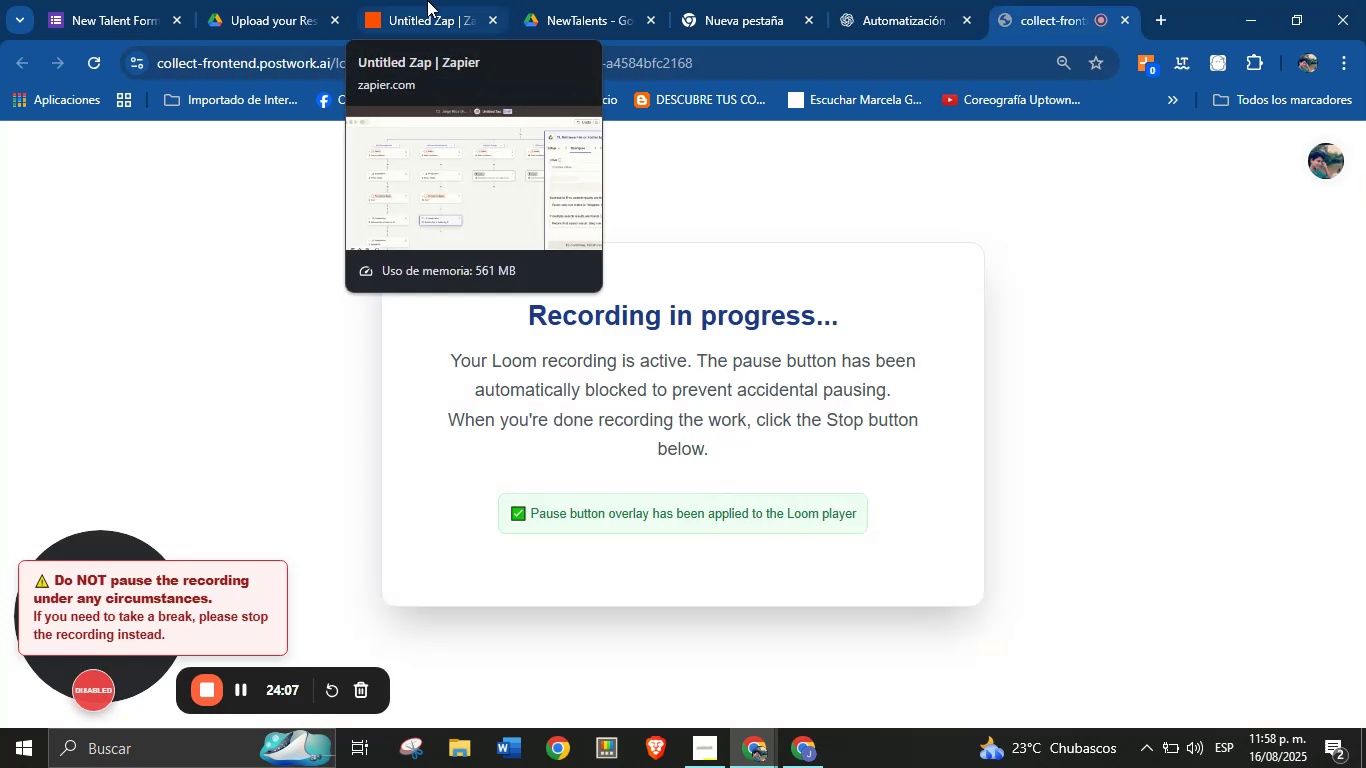 
left_click([427, 0])
 